 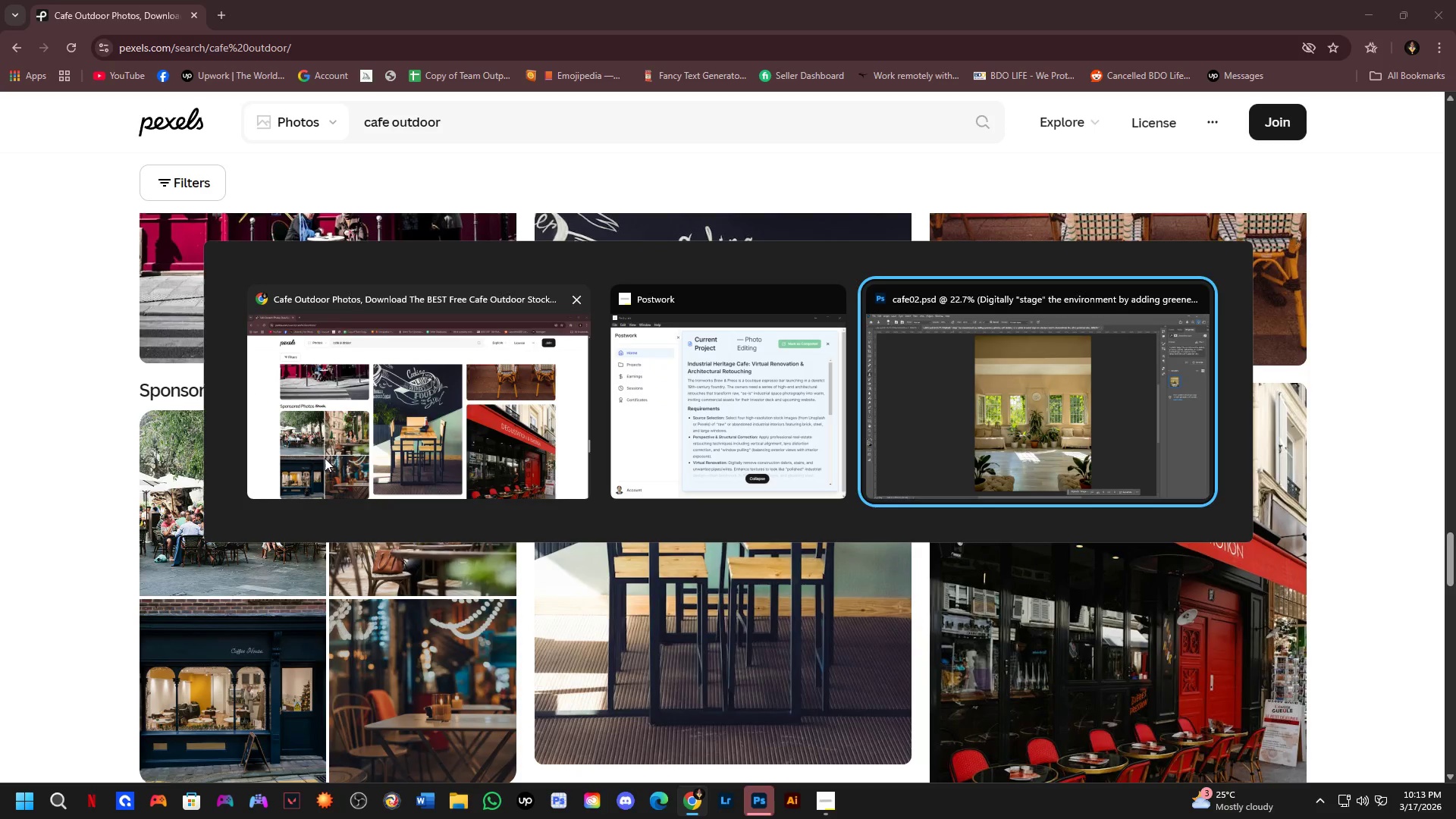 
key(Control+ControlLeft)
 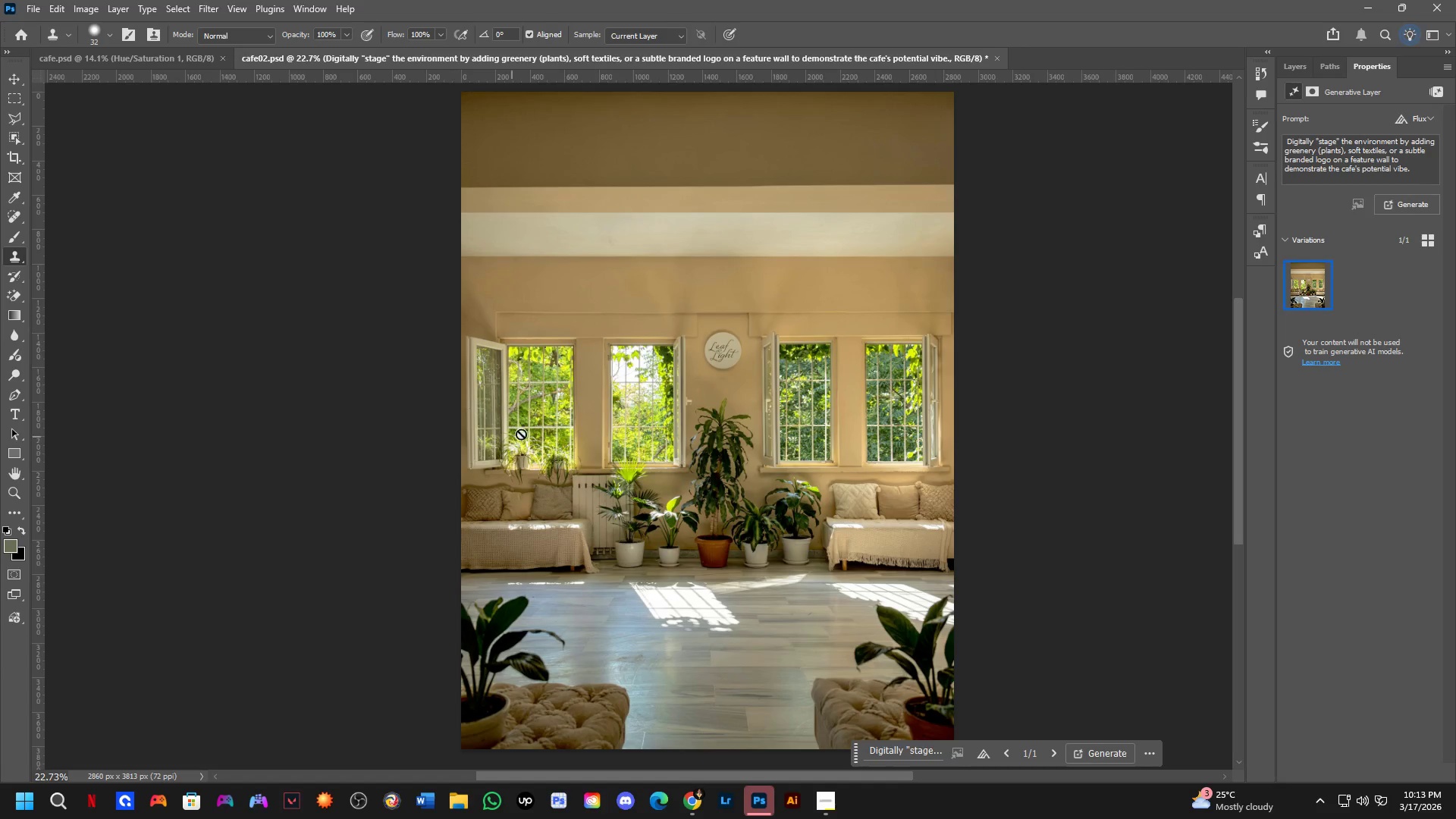 
key(Shift+ShiftLeft)
 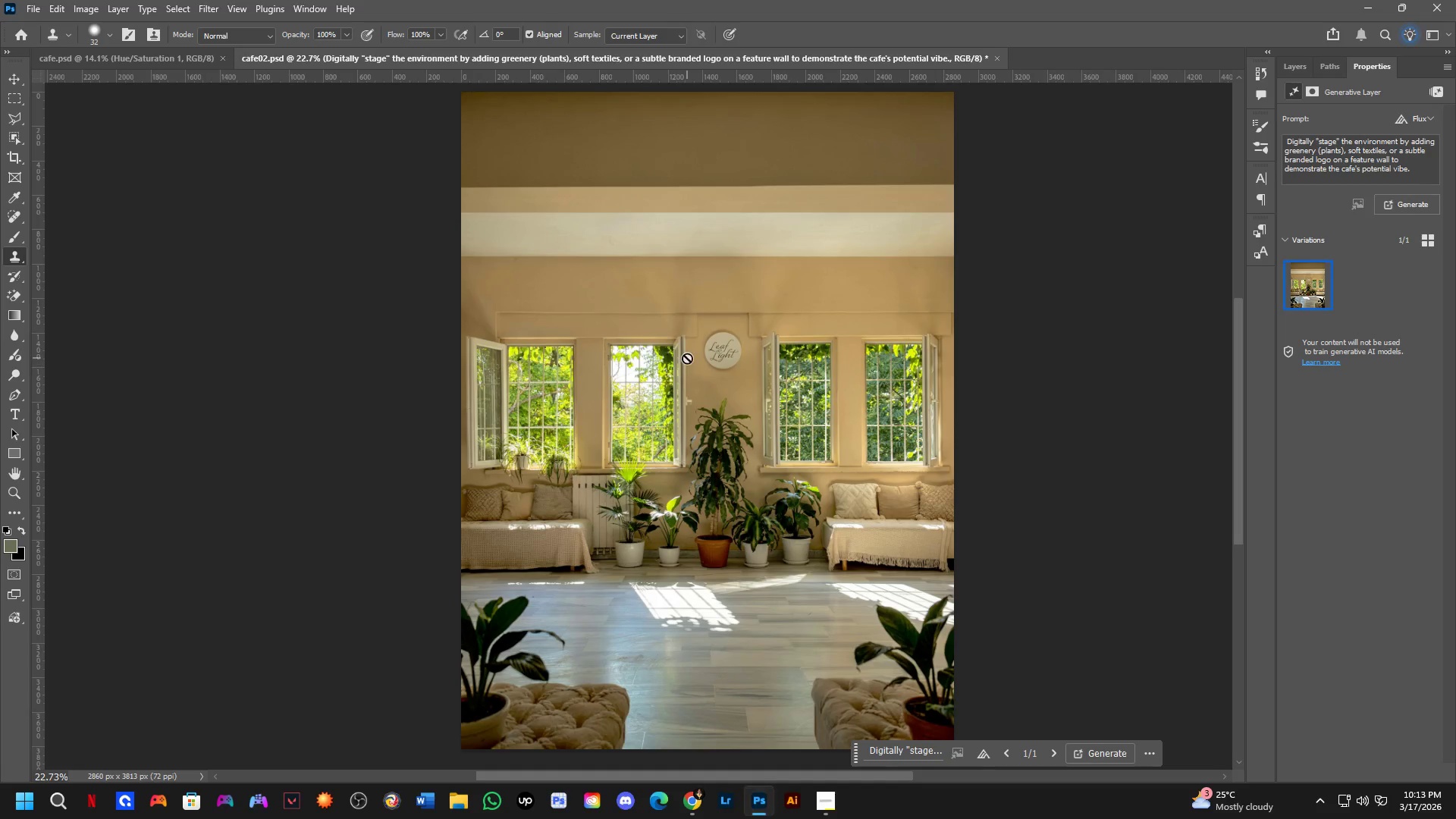 
hold_key(key=Space, duration=0.61)
 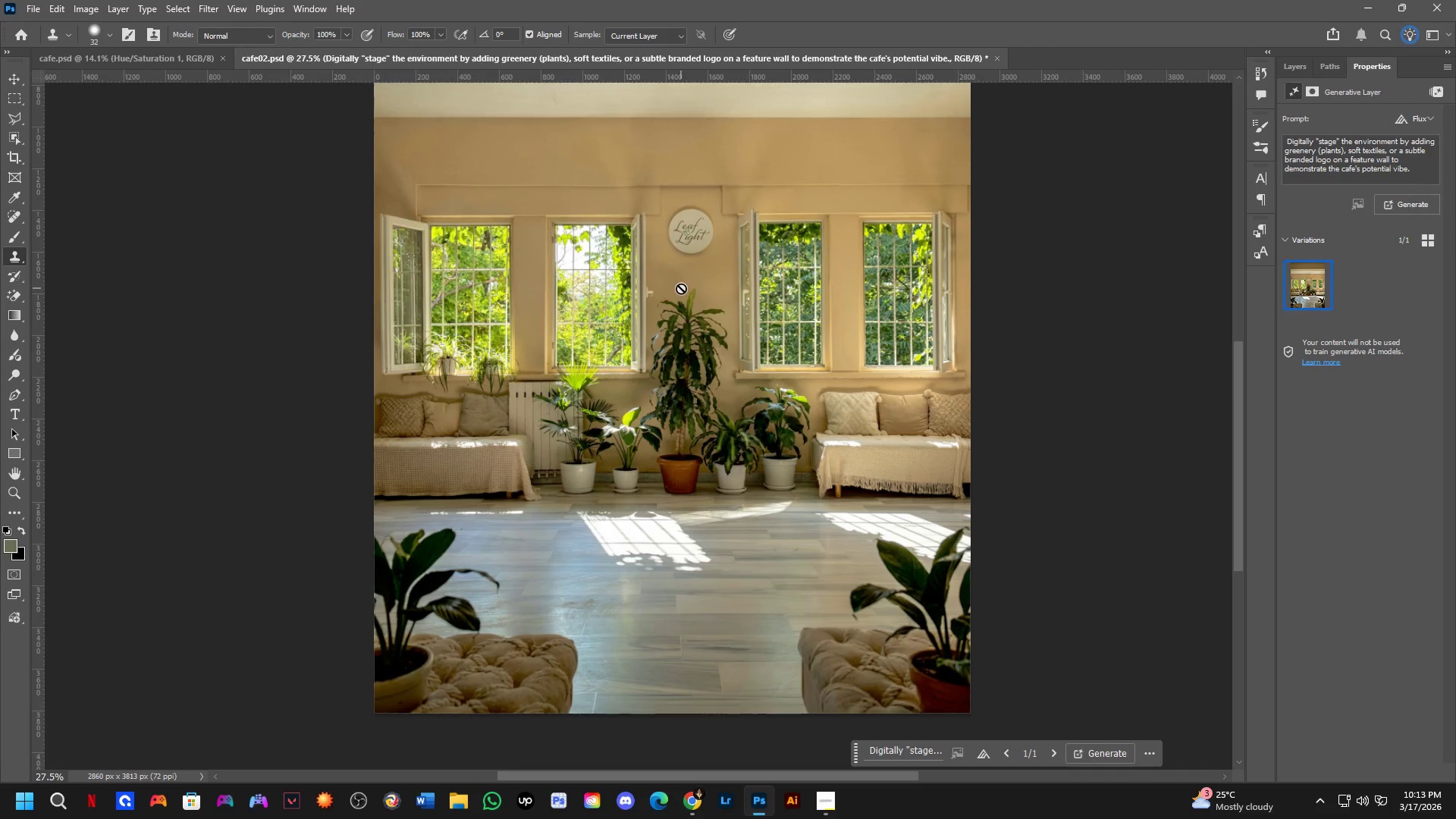 
left_click_drag(start_coordinate=[726, 384], to_coordinate=[687, 266])
 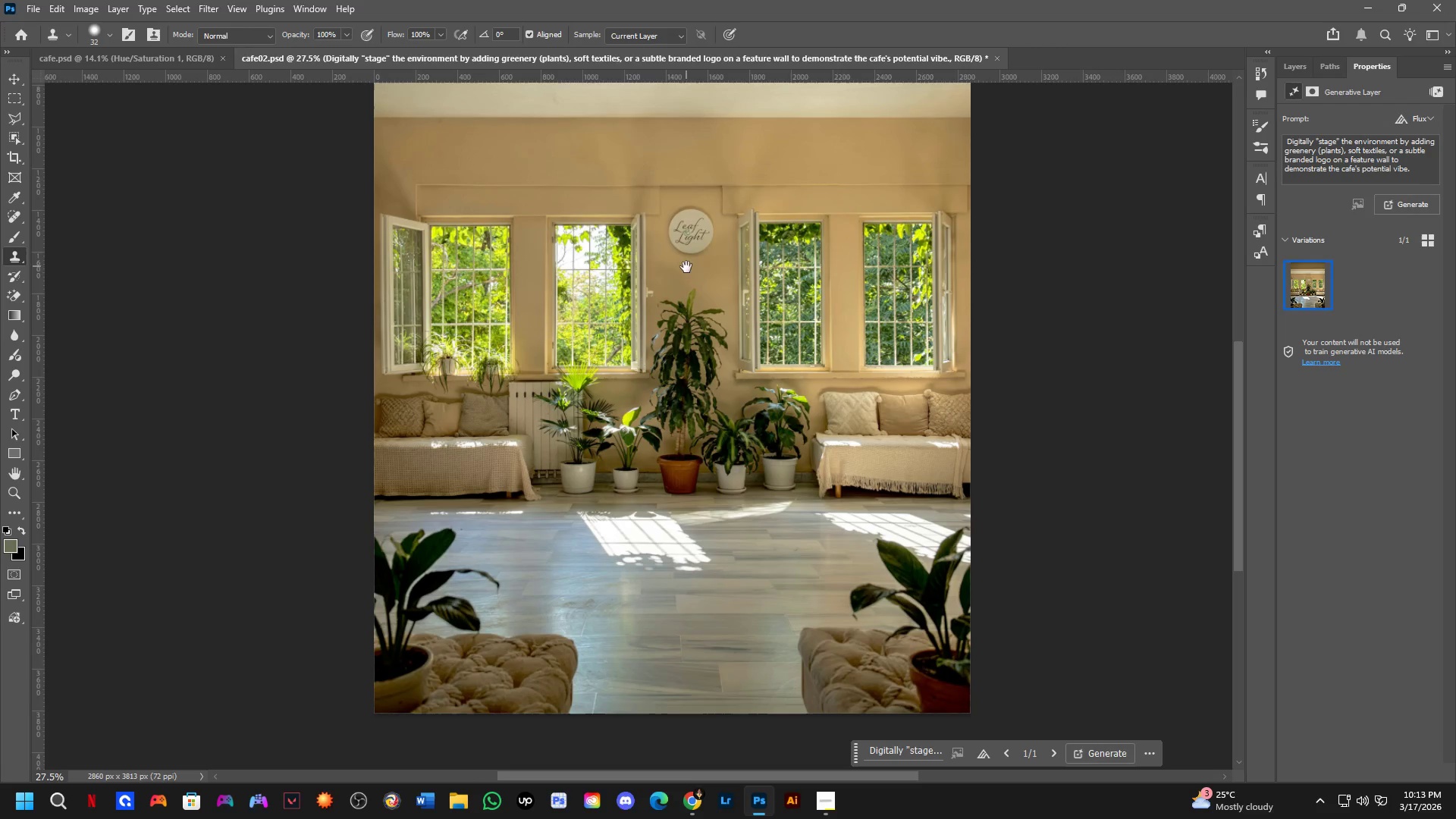 
scroll: coordinate [688, 358], scroll_direction: up, amount: 2.0
 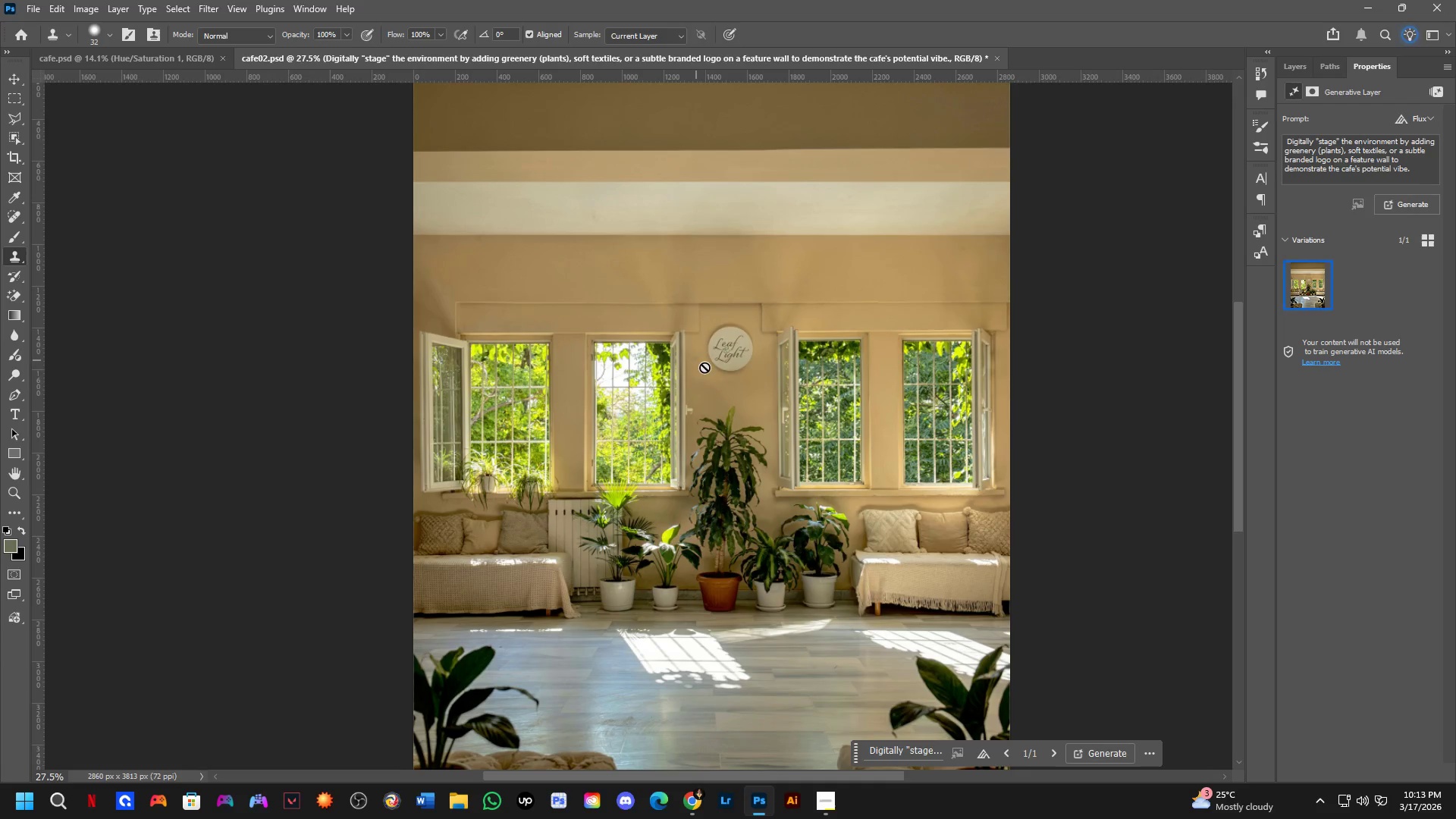 
hold_key(key=Space, duration=1.66)
 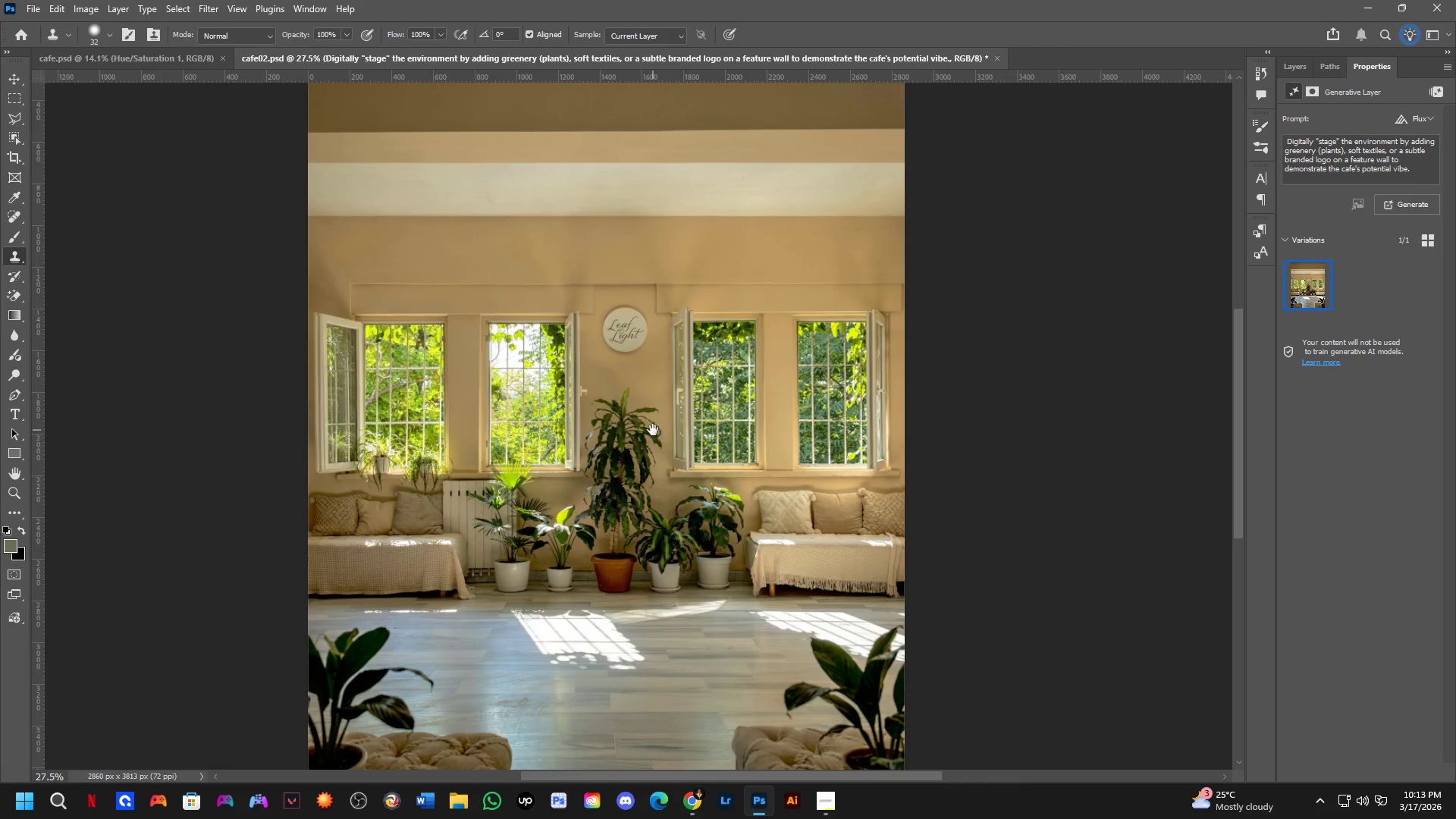 
hold_key(key=ControlLeft, duration=0.39)
 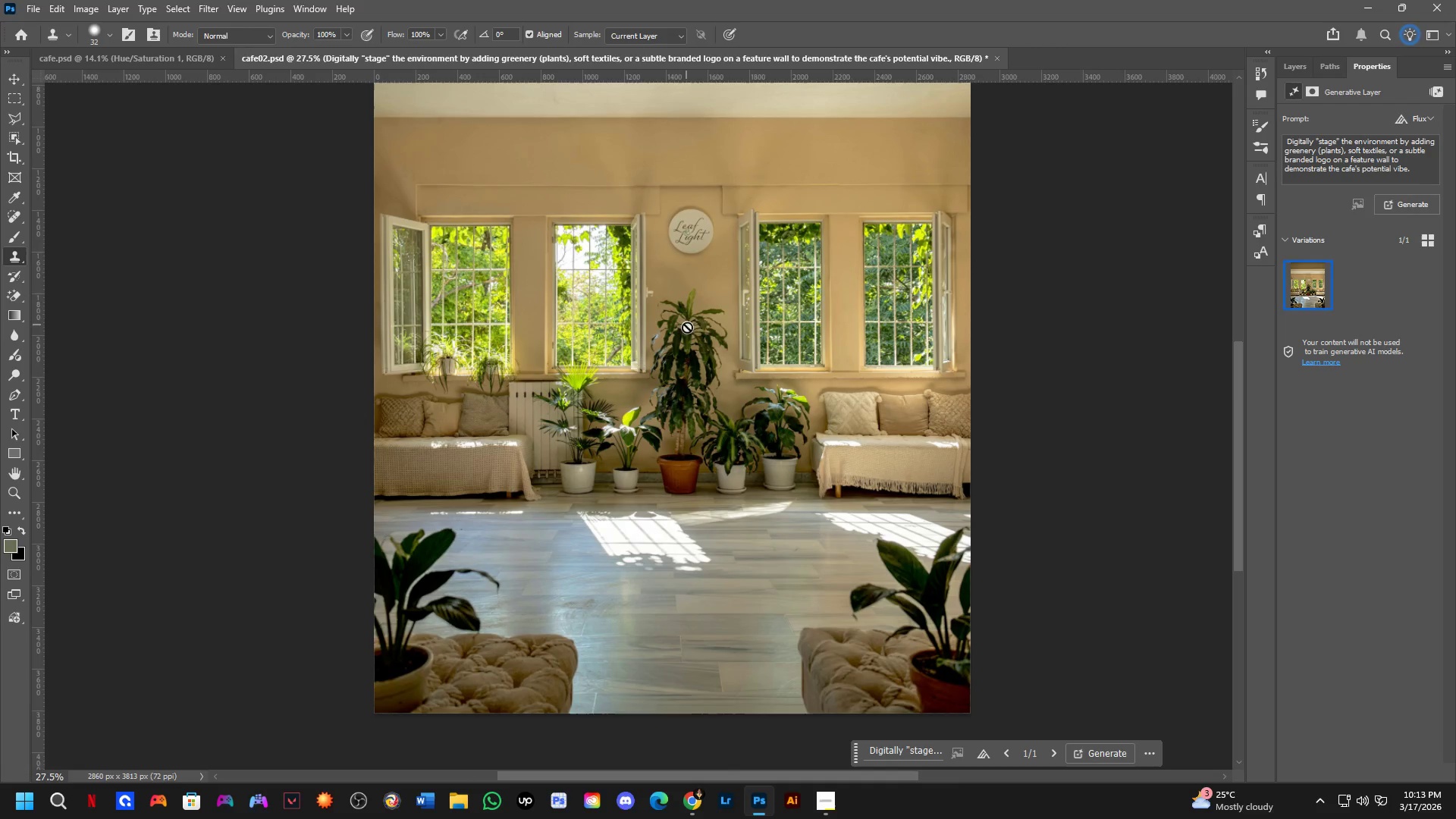 
hold_key(key=Space, duration=0.58)
 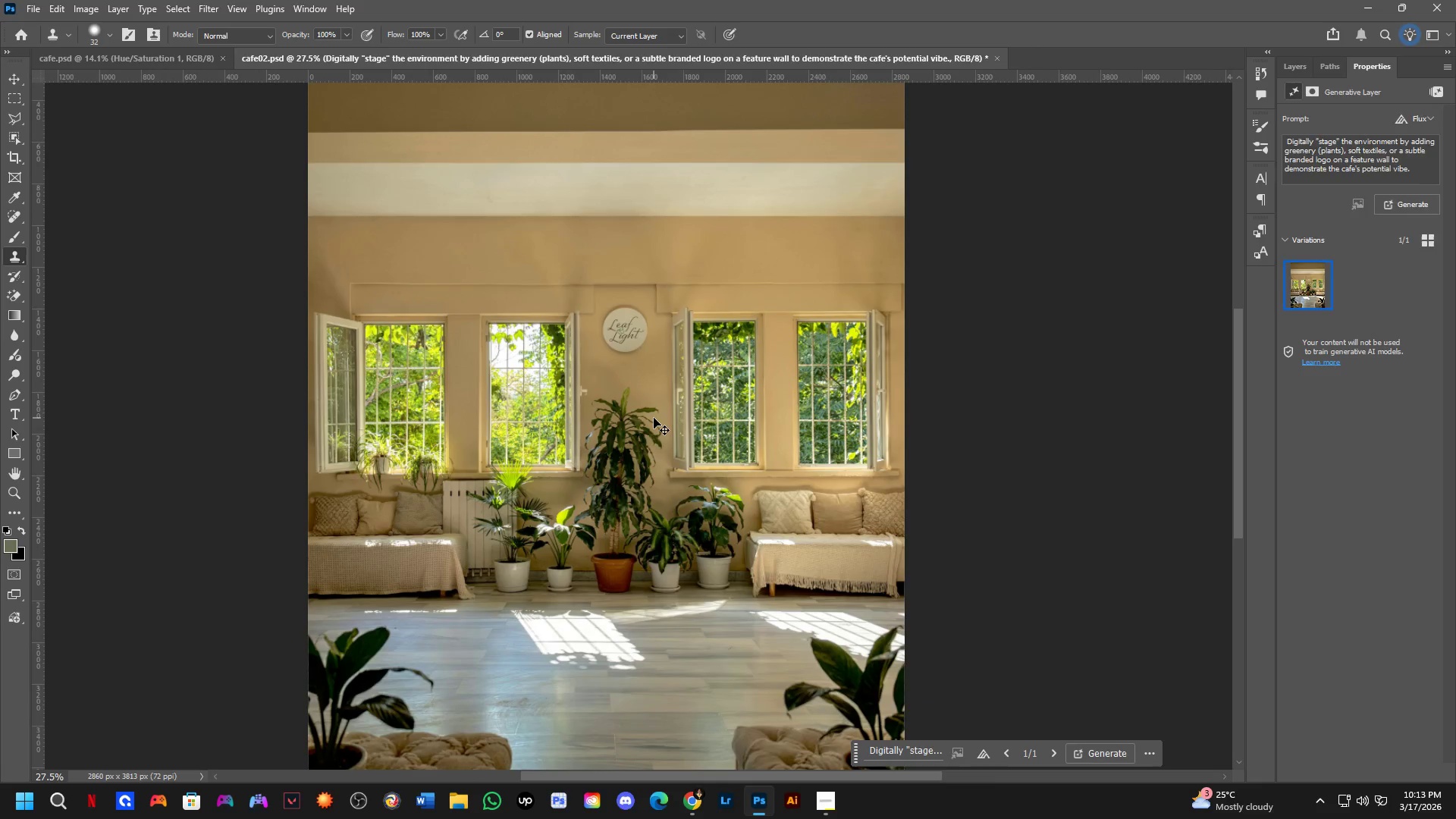 
left_click_drag(start_coordinate=[719, 331], to_coordinate=[653, 430])
 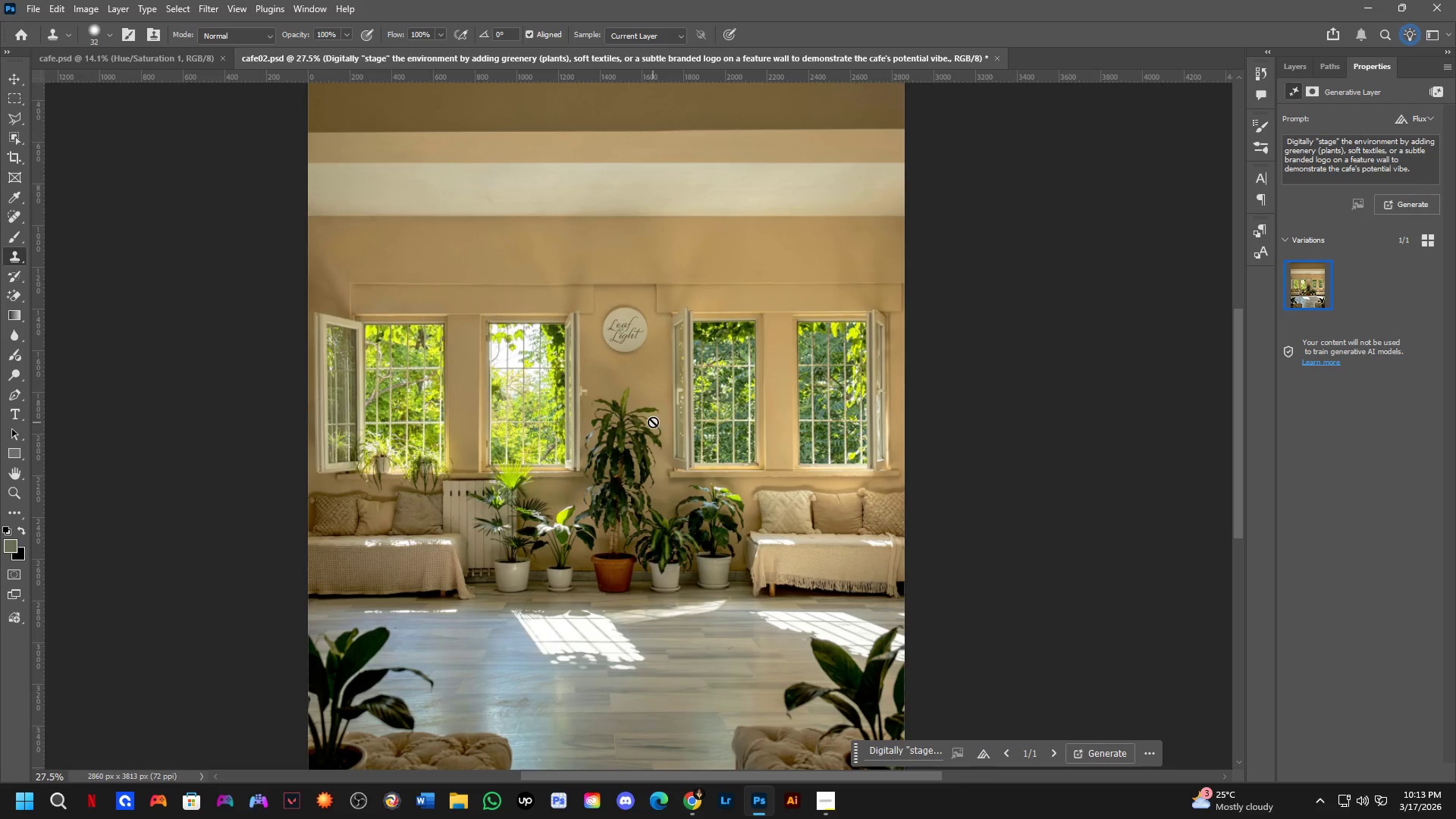 
key(Control+Z)
 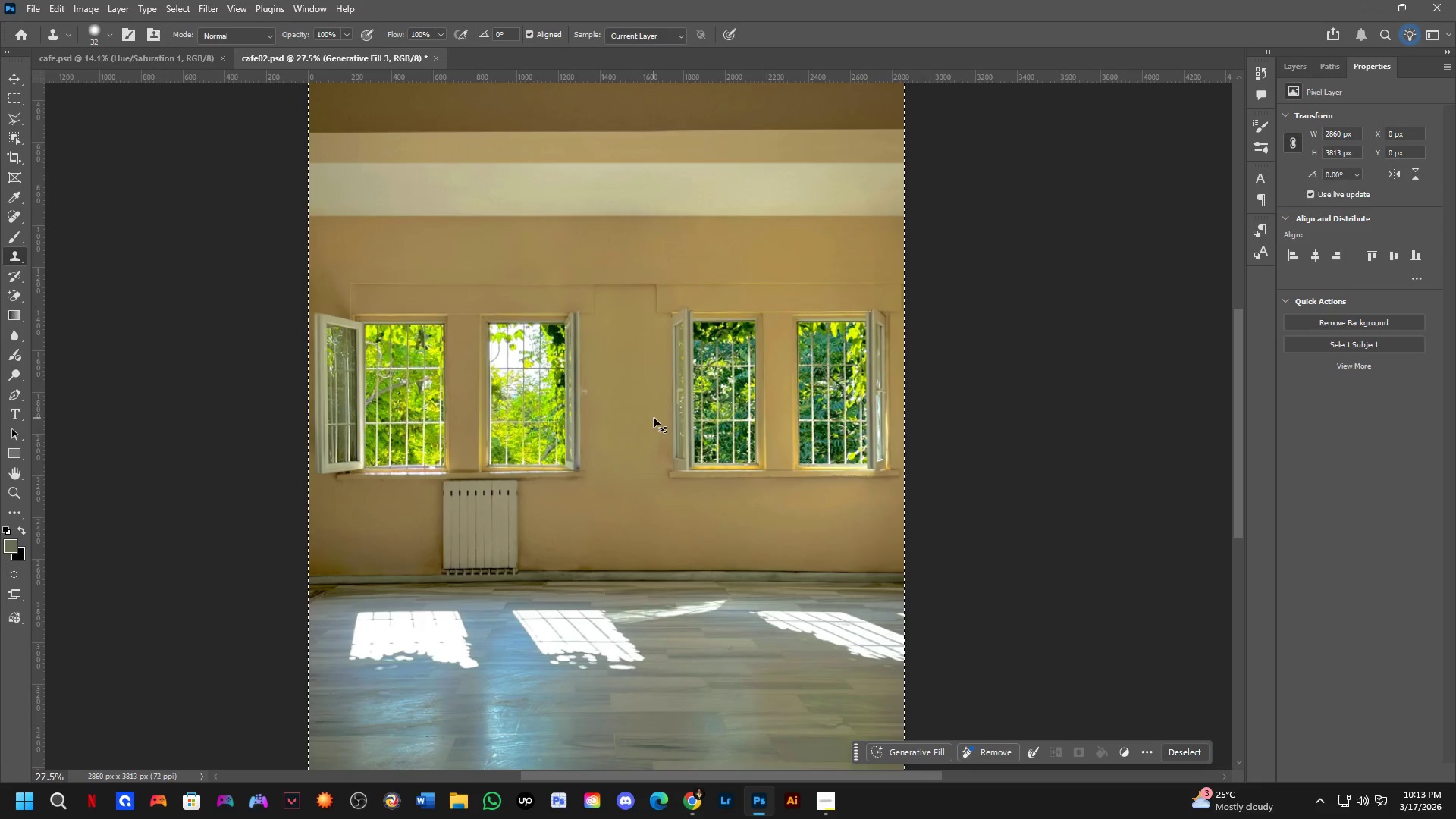 
key(Control+Shift+ShiftLeft)
 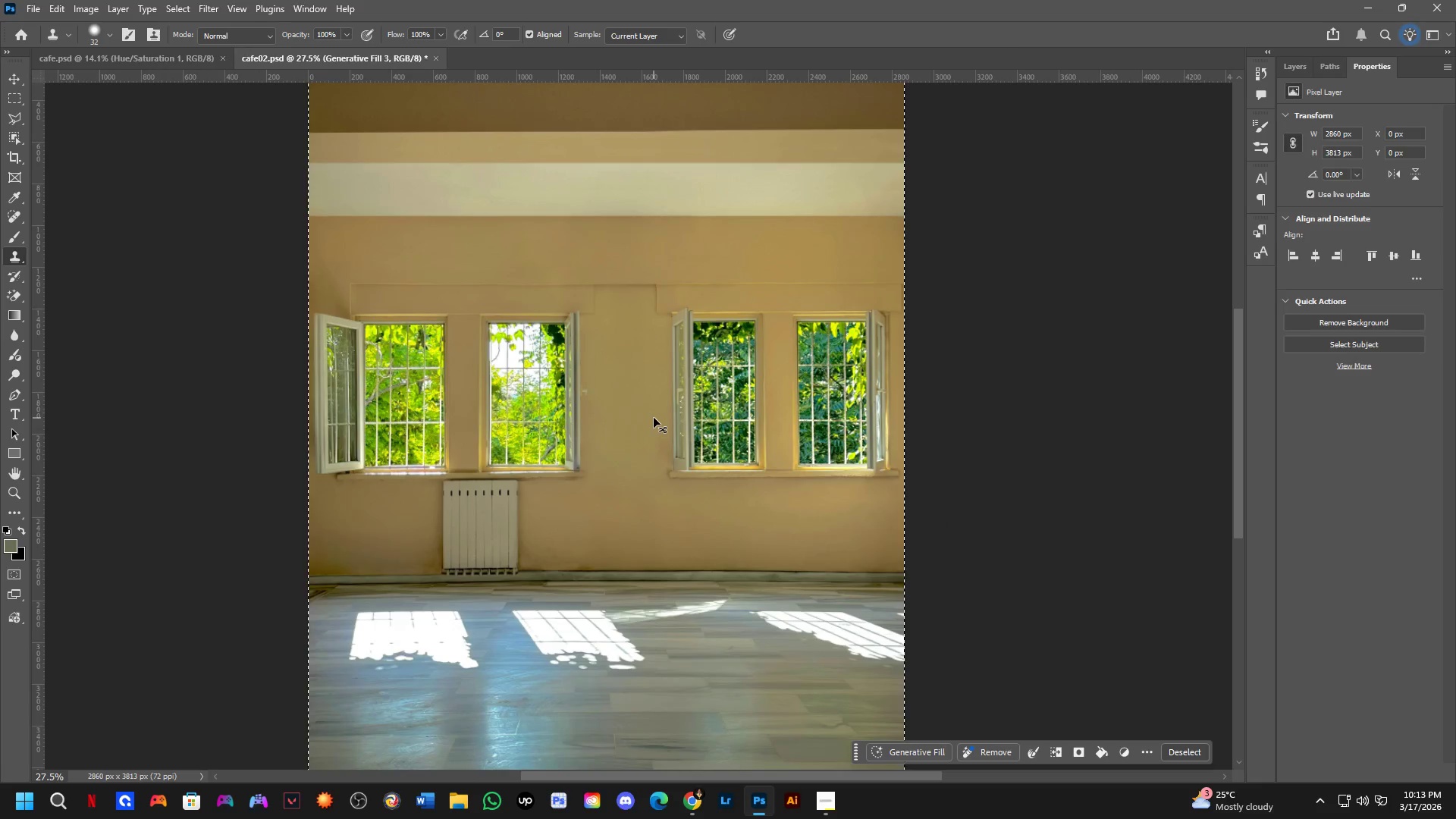 
key(Control+Shift+Z)
 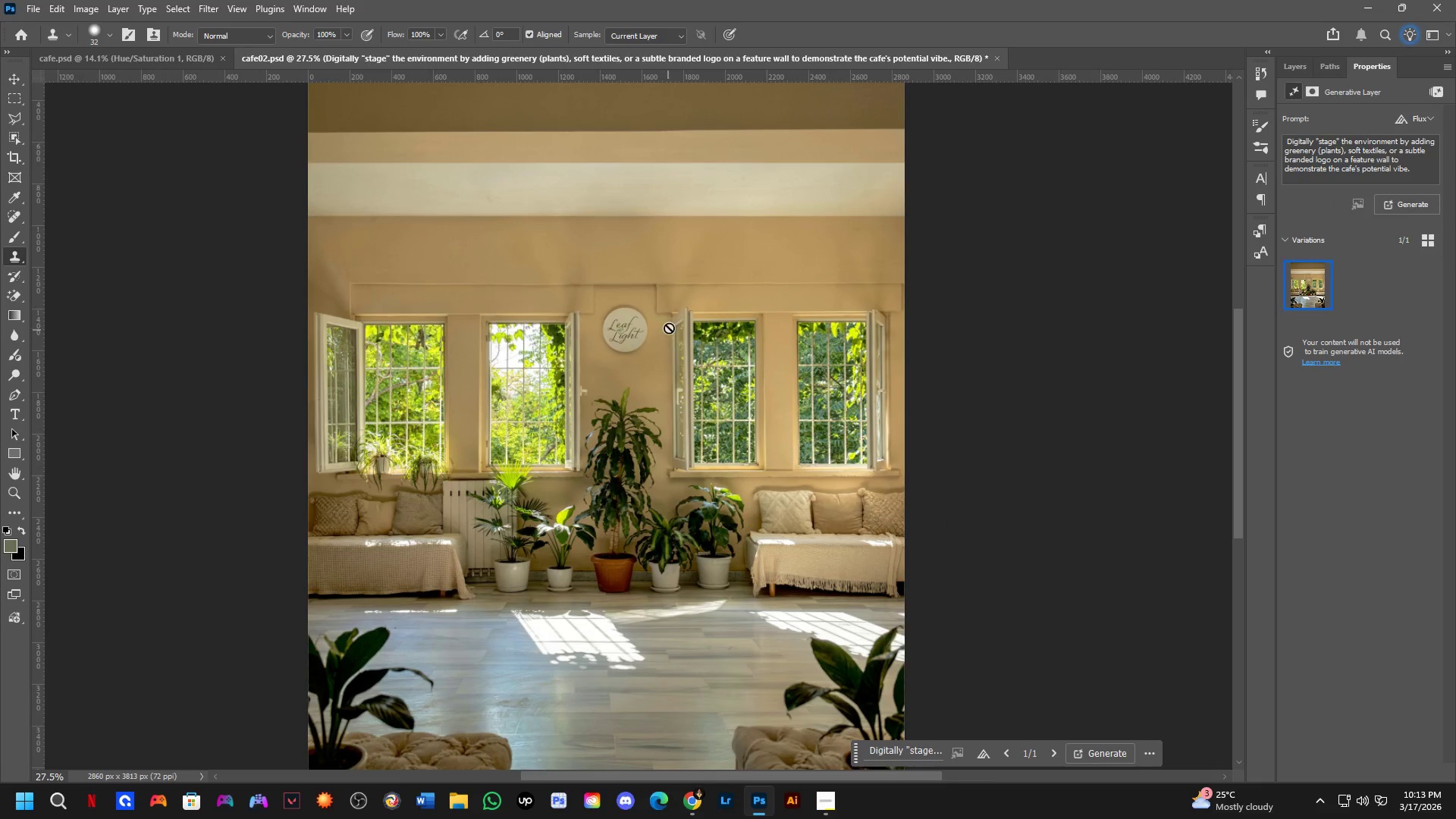 
scroll: coordinate [593, 332], scroll_direction: up, amount: 4.0
 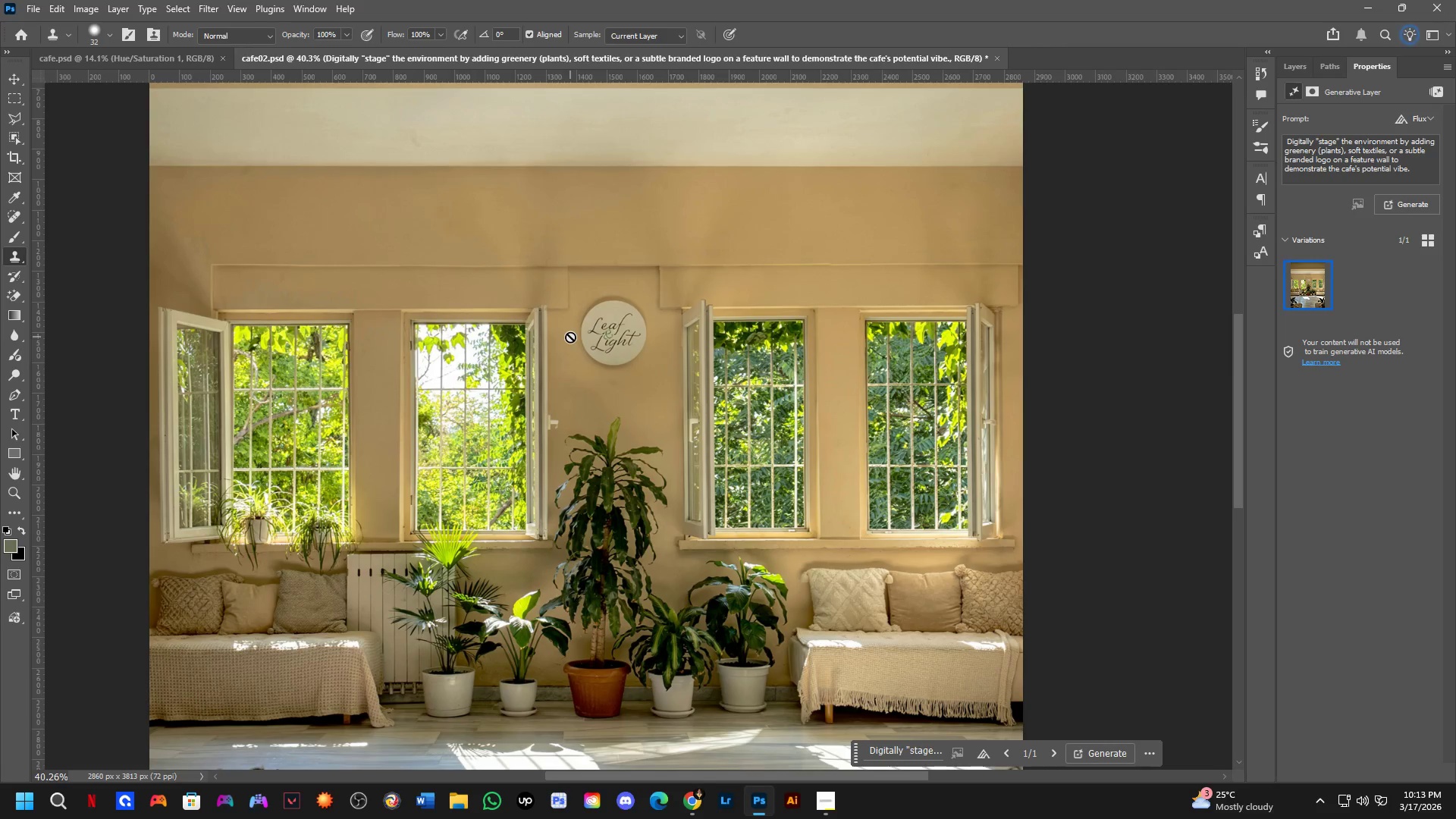 
hold_key(key=Space, duration=0.55)
 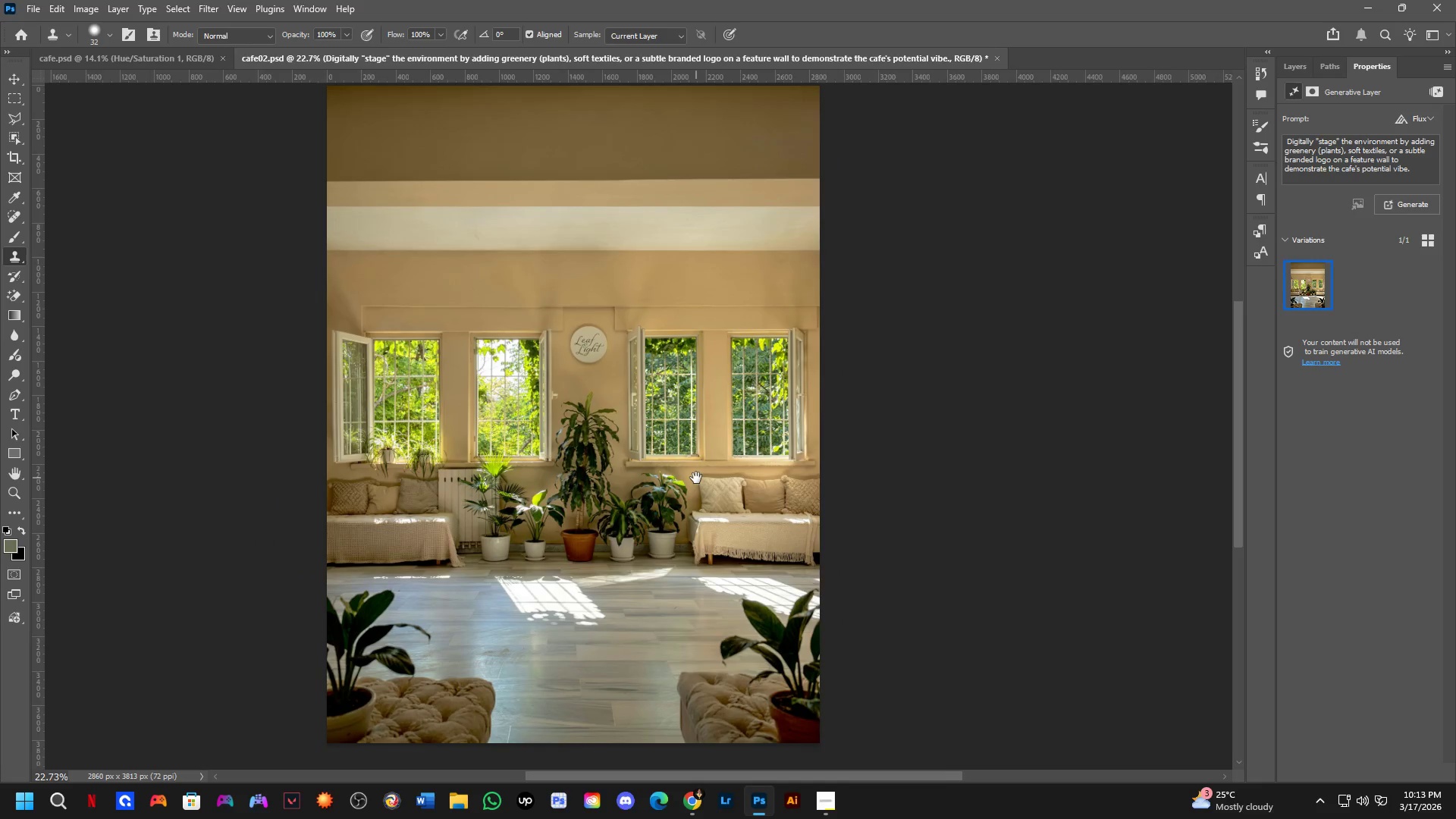 
left_click_drag(start_coordinate=[633, 446], to_coordinate=[617, 437])
 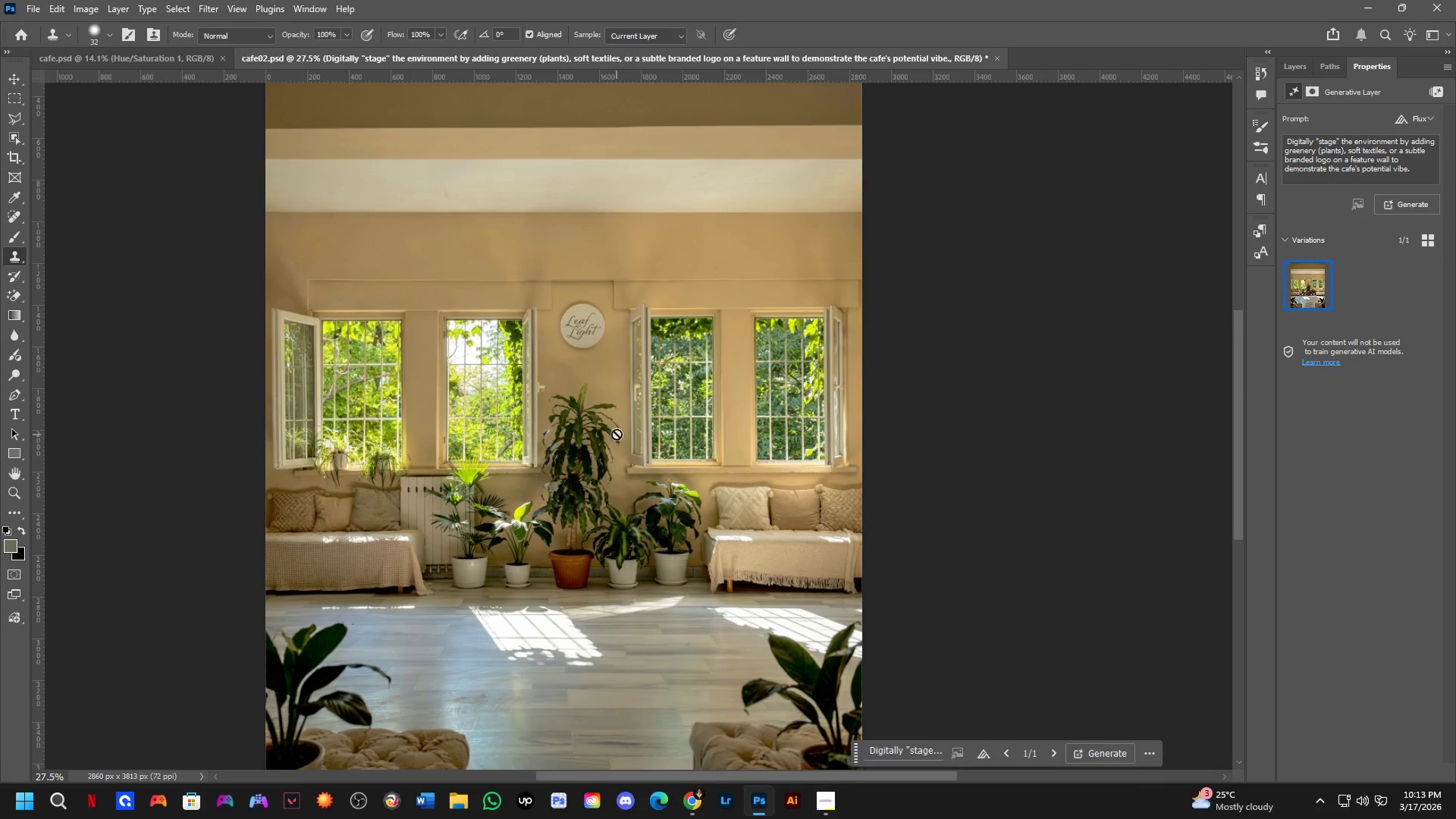 
scroll: coordinate [569, 340], scroll_direction: down, amount: 4.0
 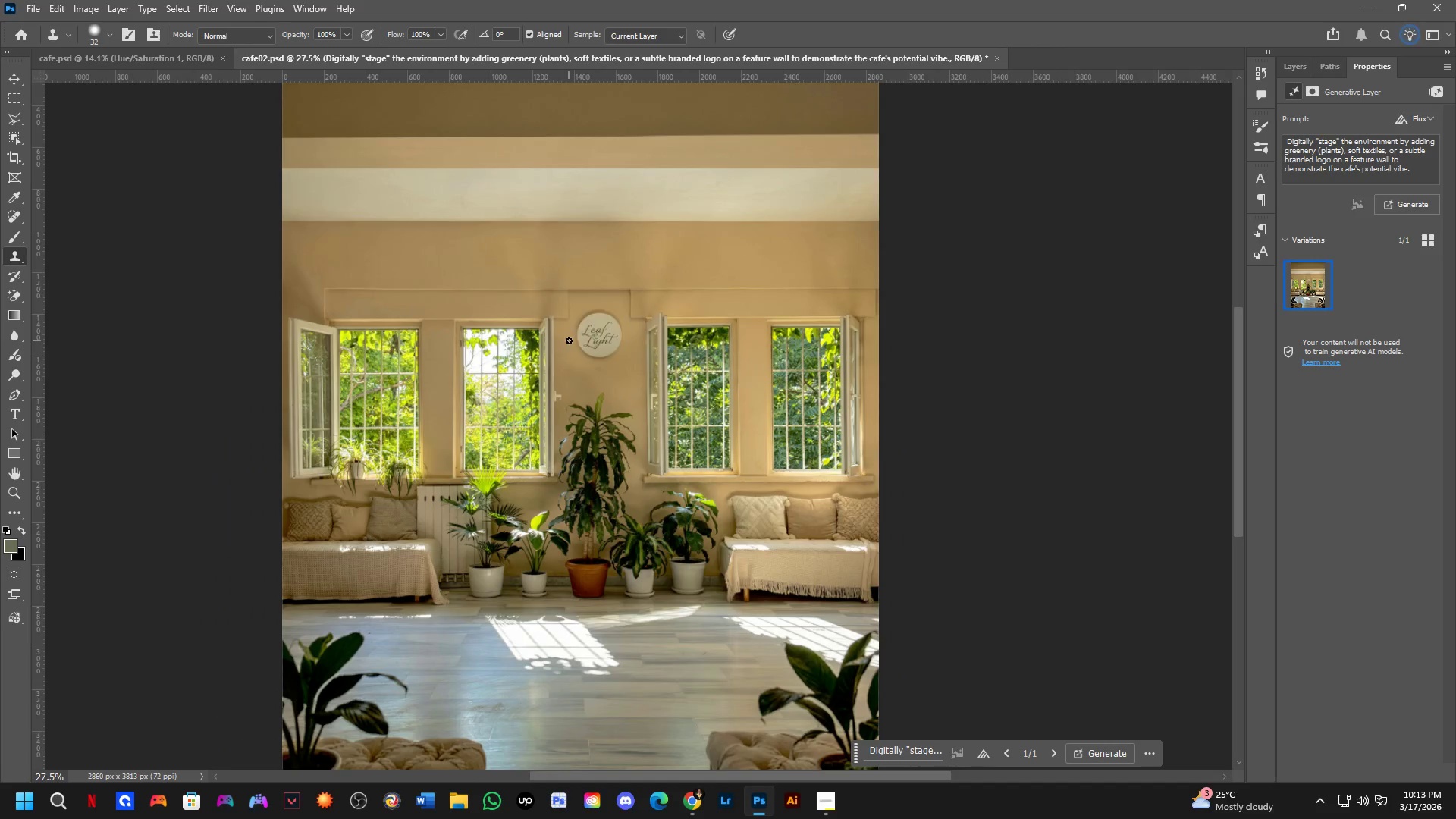 
hold_key(key=Space, duration=0.75)
 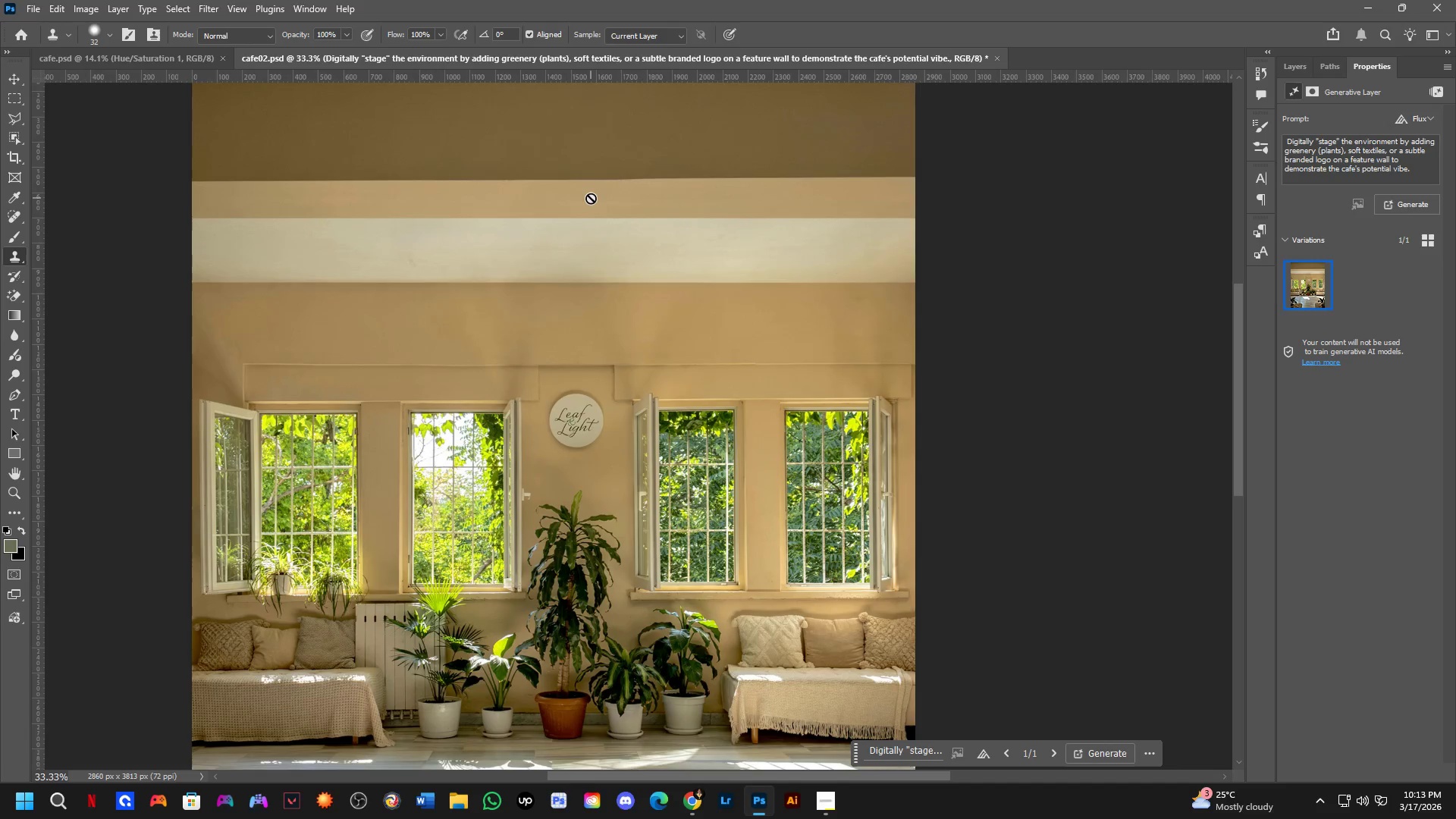 
left_click_drag(start_coordinate=[696, 478], to_coordinate=[695, 492])
 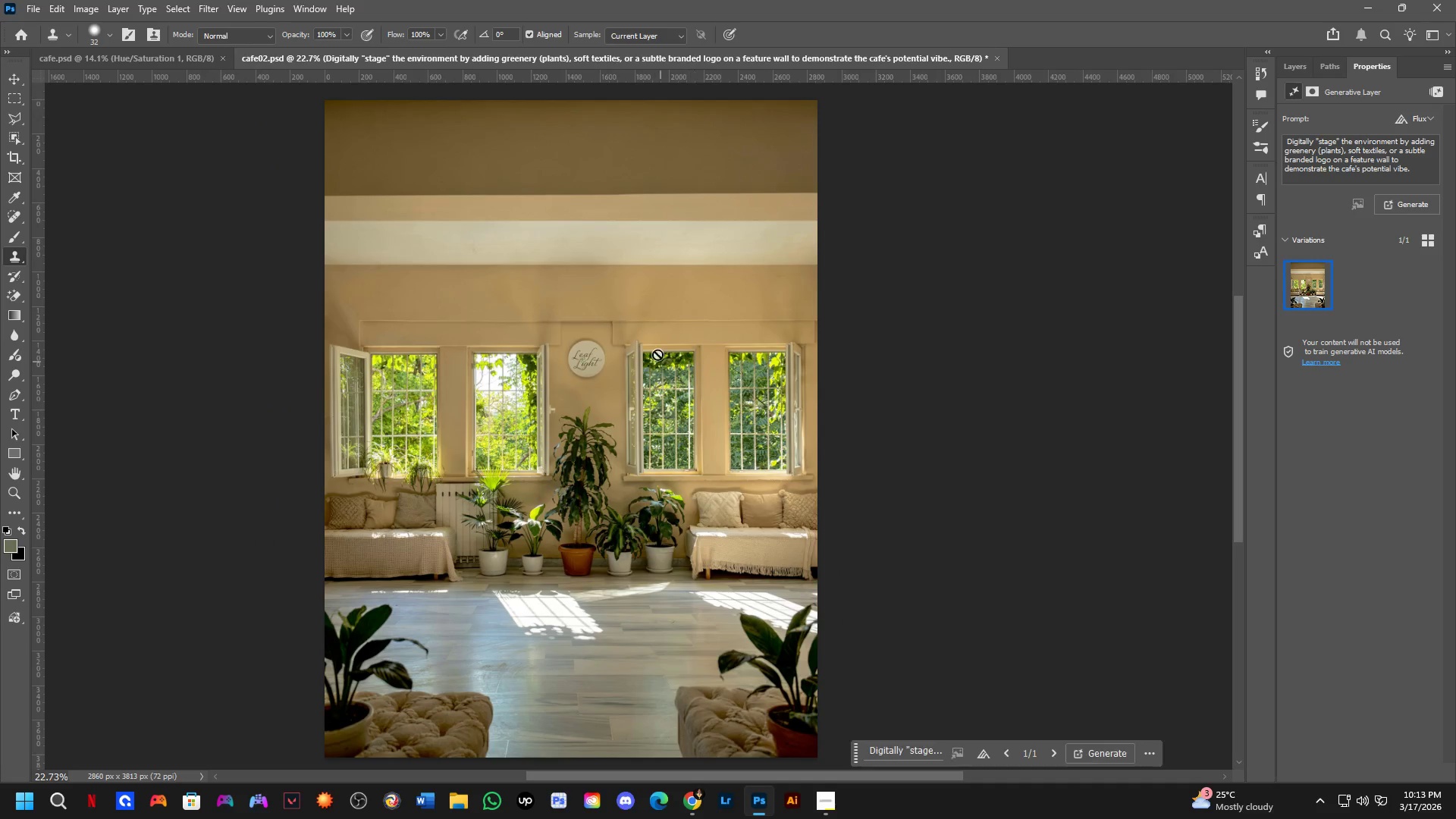 
scroll: coordinate [615, 430], scroll_direction: down, amount: 2.0
 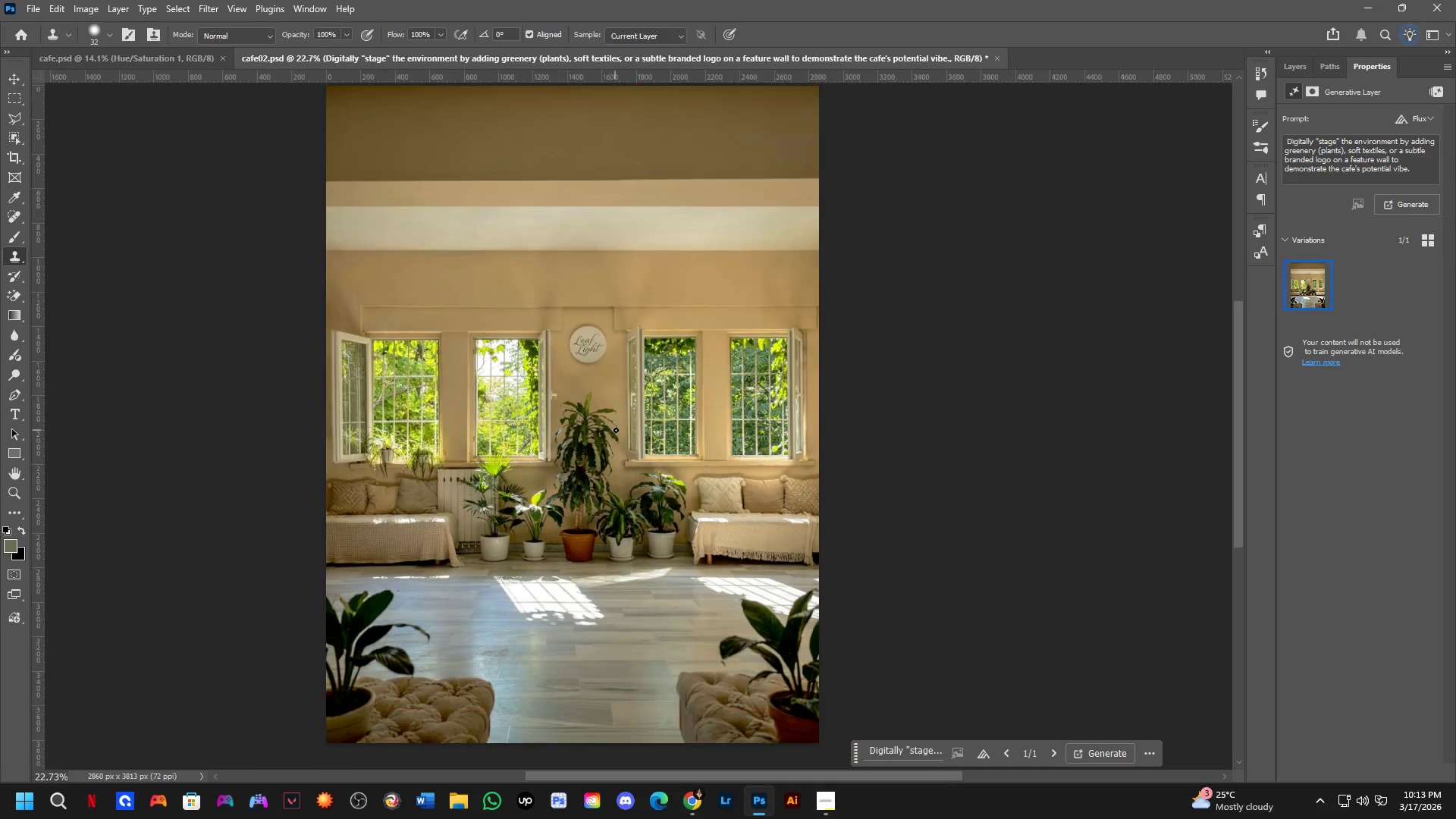 
key(Shift+ShiftLeft)
 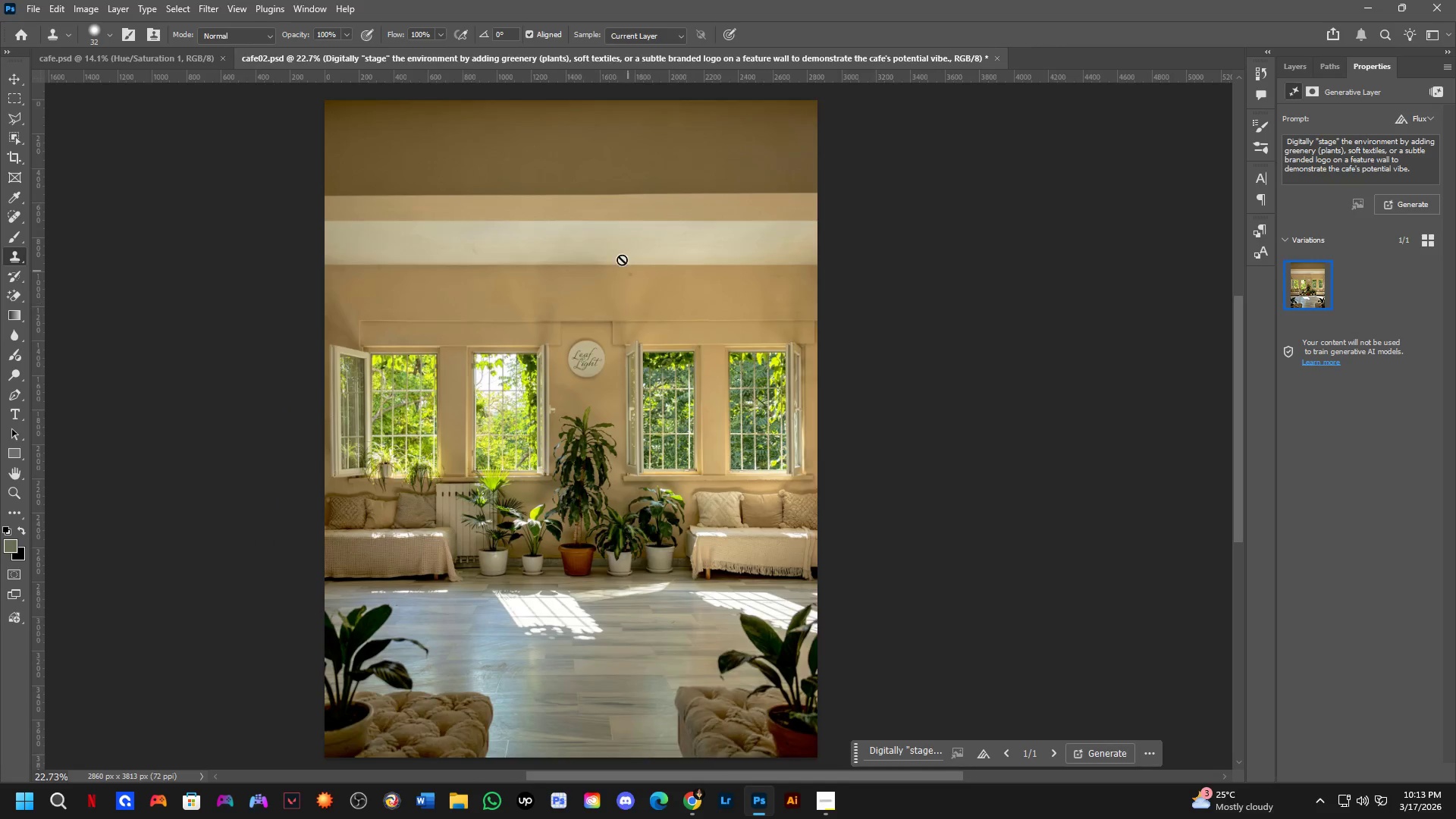 
key(Shift+ShiftLeft)
 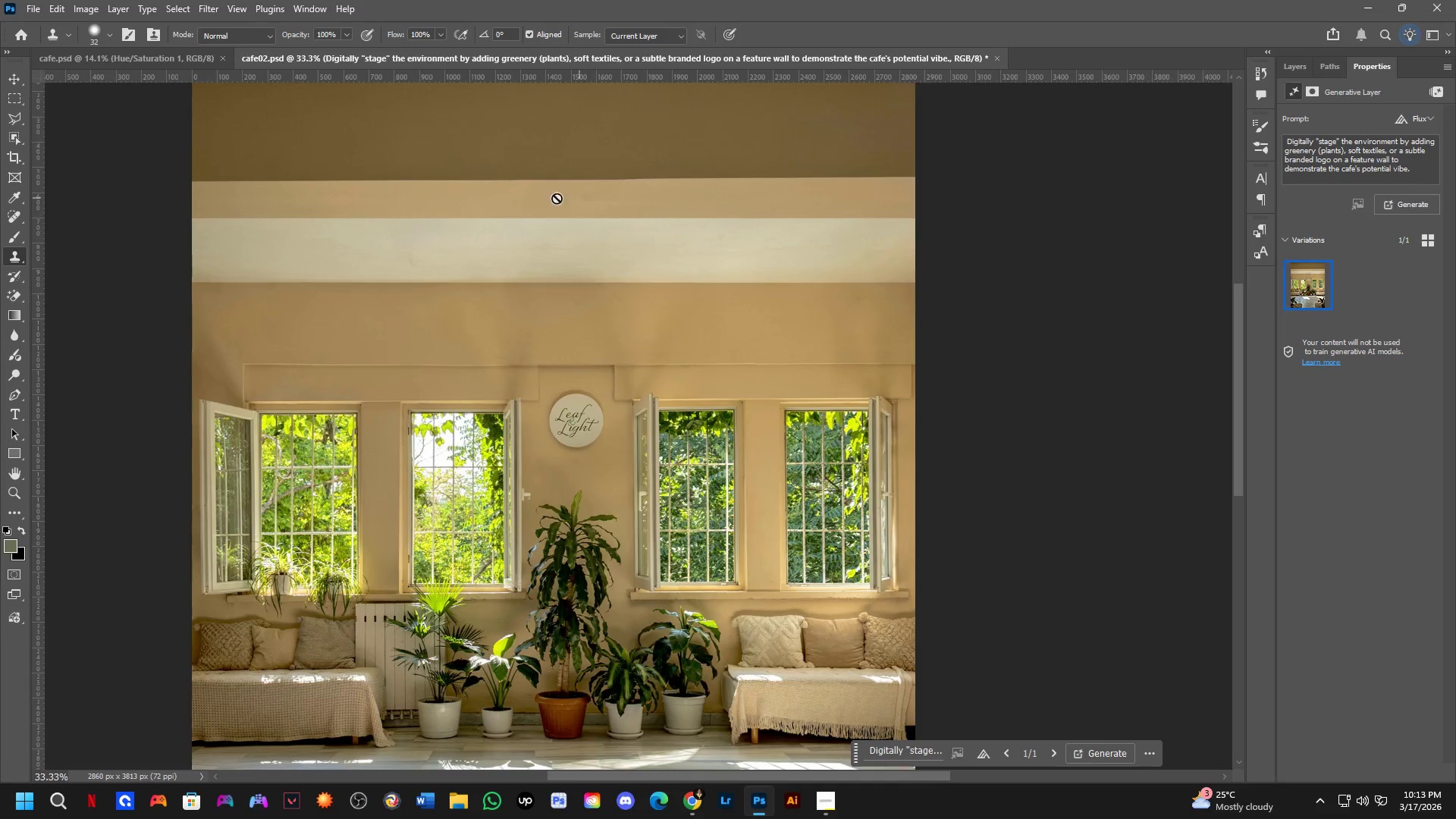 
scroll: coordinate [607, 221], scroll_direction: up, amount: 2.0
 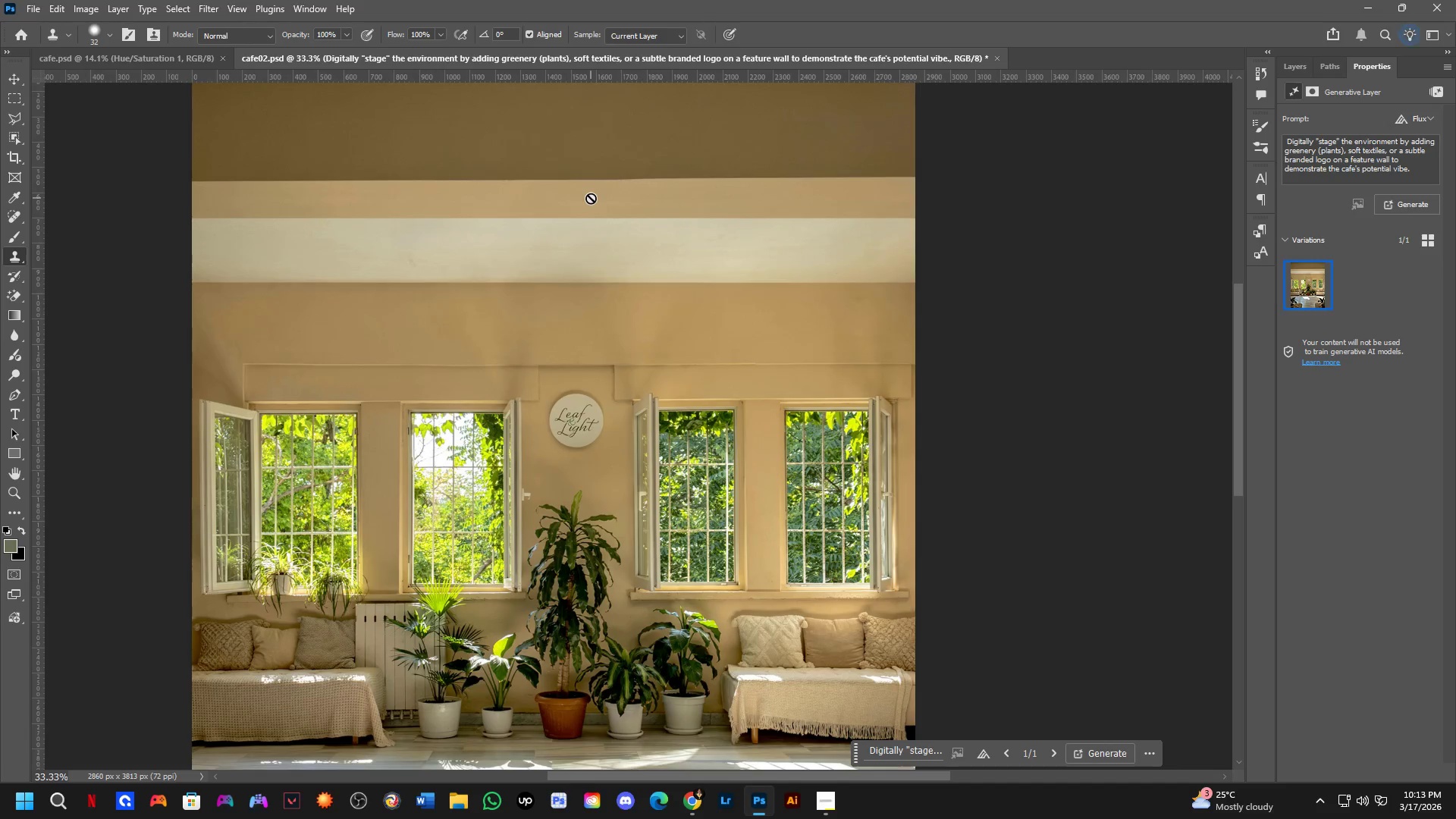 
key(Shift+ShiftLeft)
 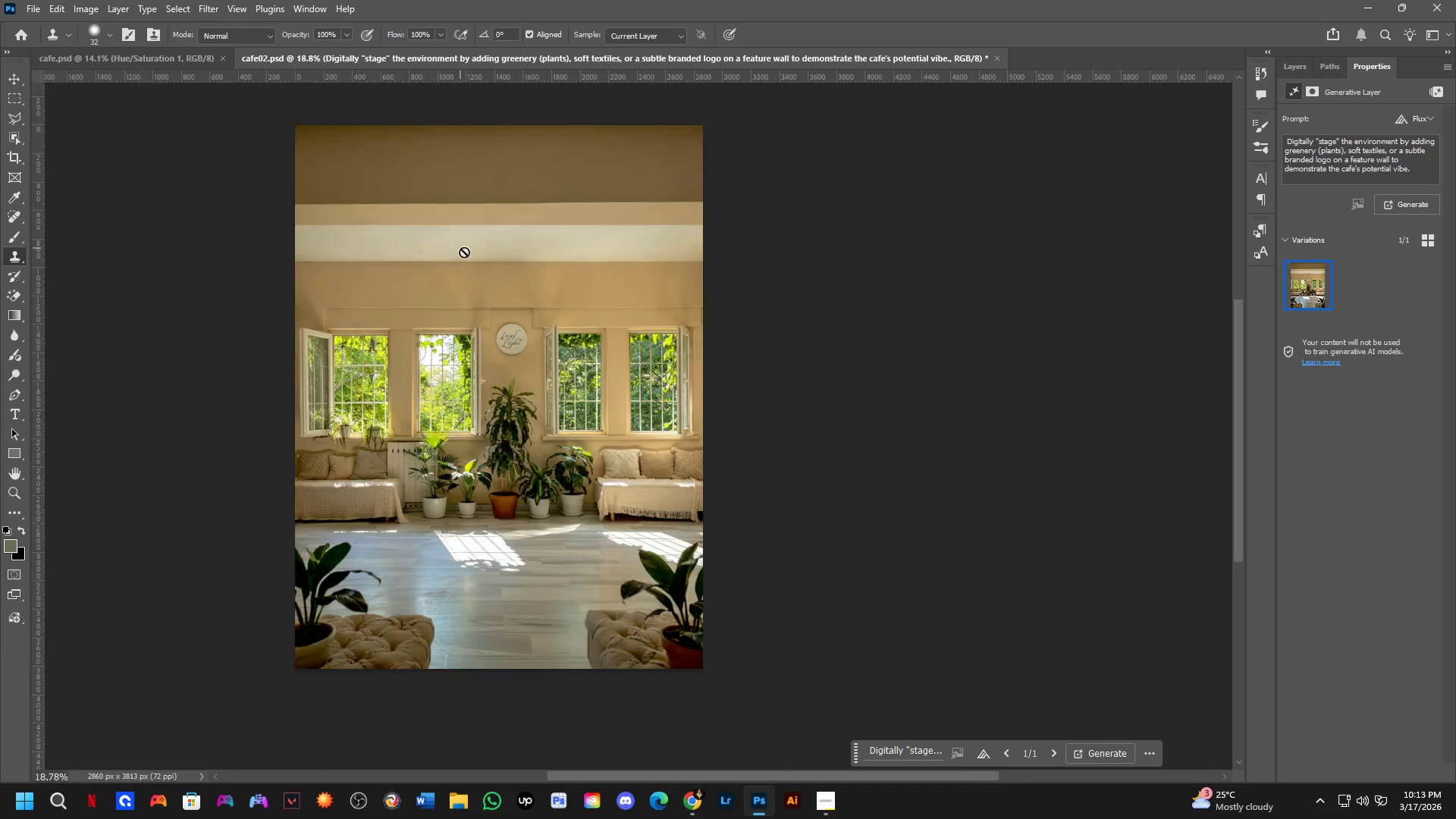 
hold_key(key=Space, duration=0.52)
 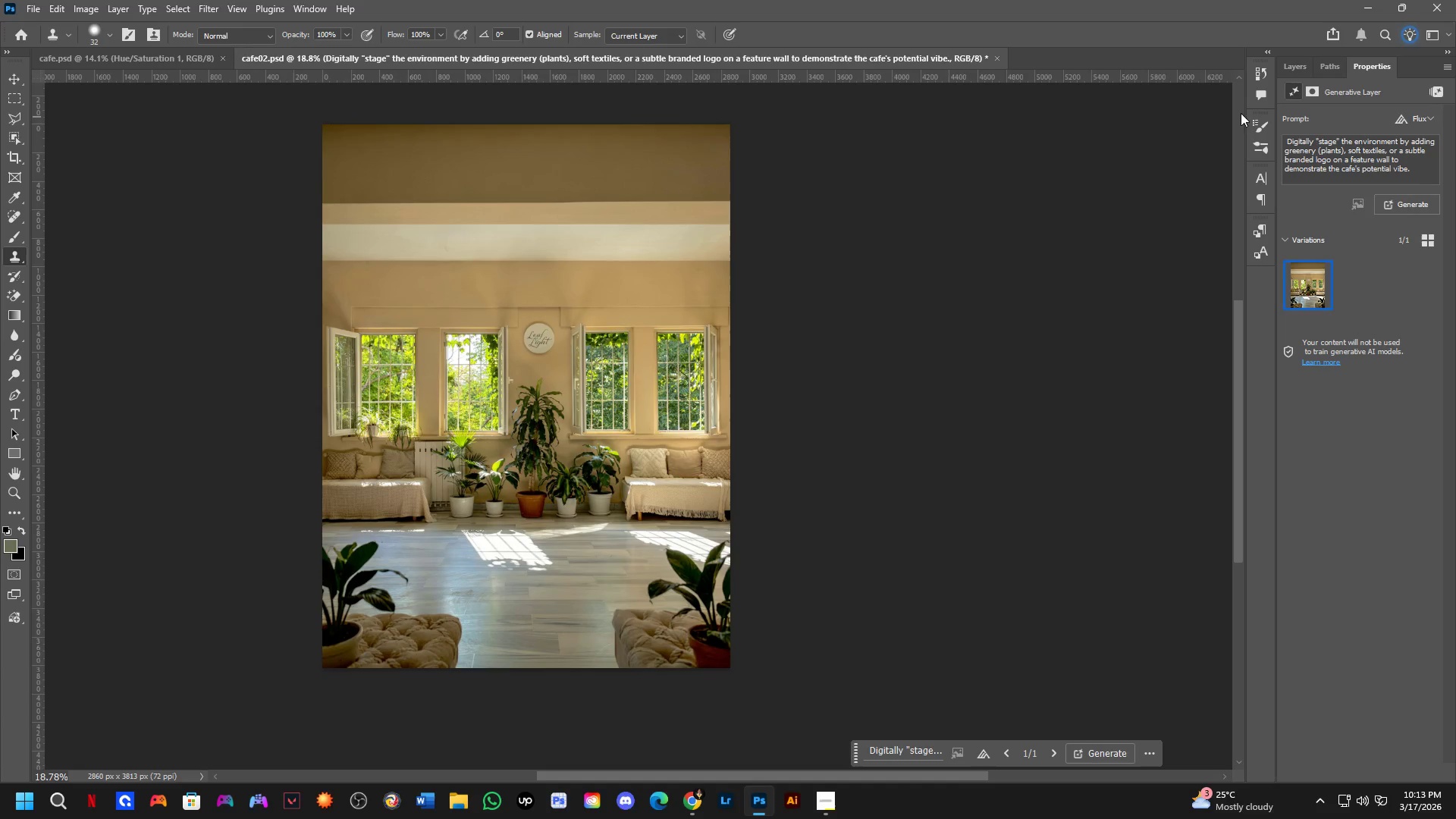 
left_click_drag(start_coordinate=[552, 347], to_coordinate=[579, 347])
 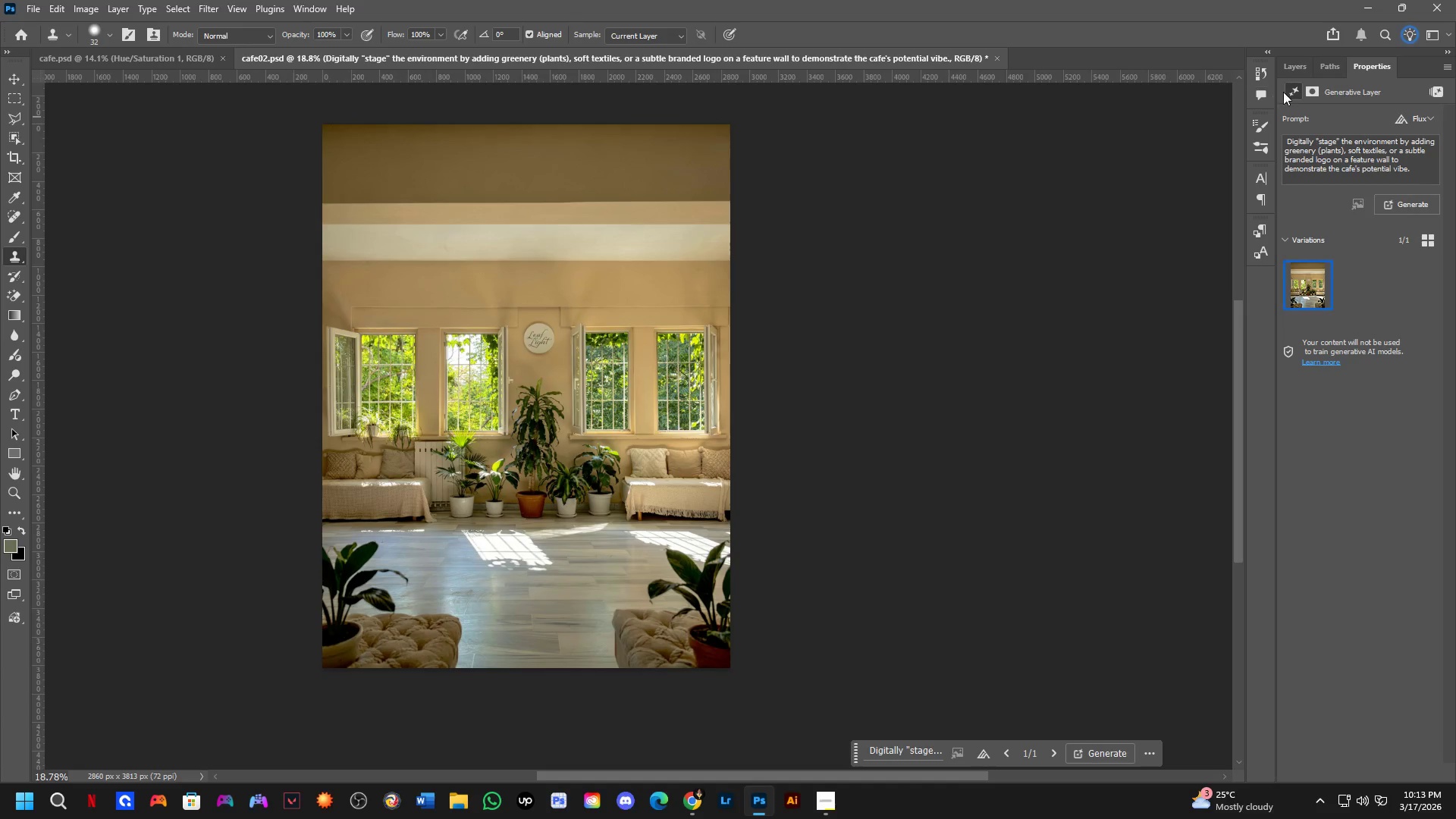 
scroll: coordinate [448, 234], scroll_direction: down, amount: 4.0
 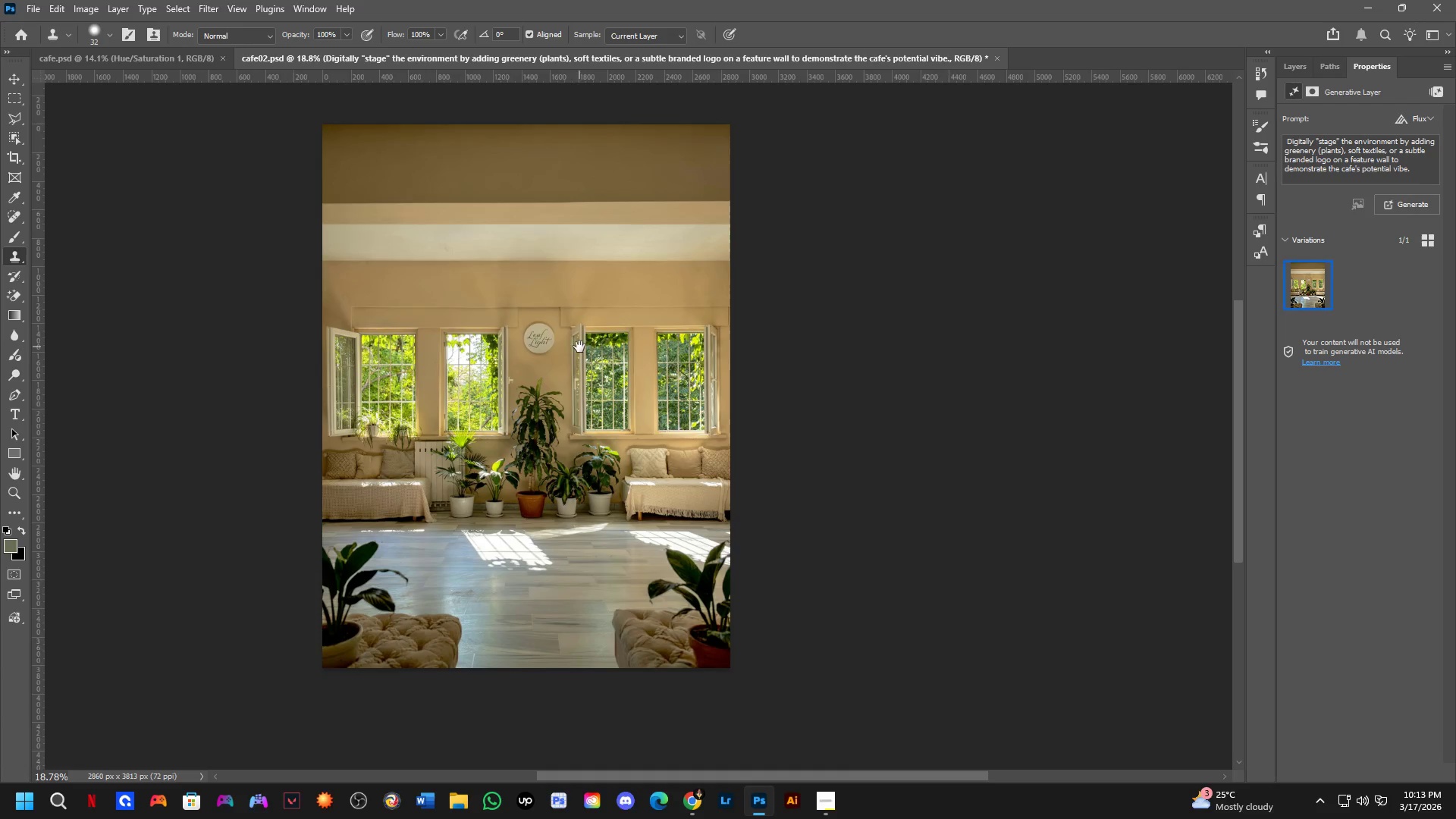 
left_click([1294, 69])
 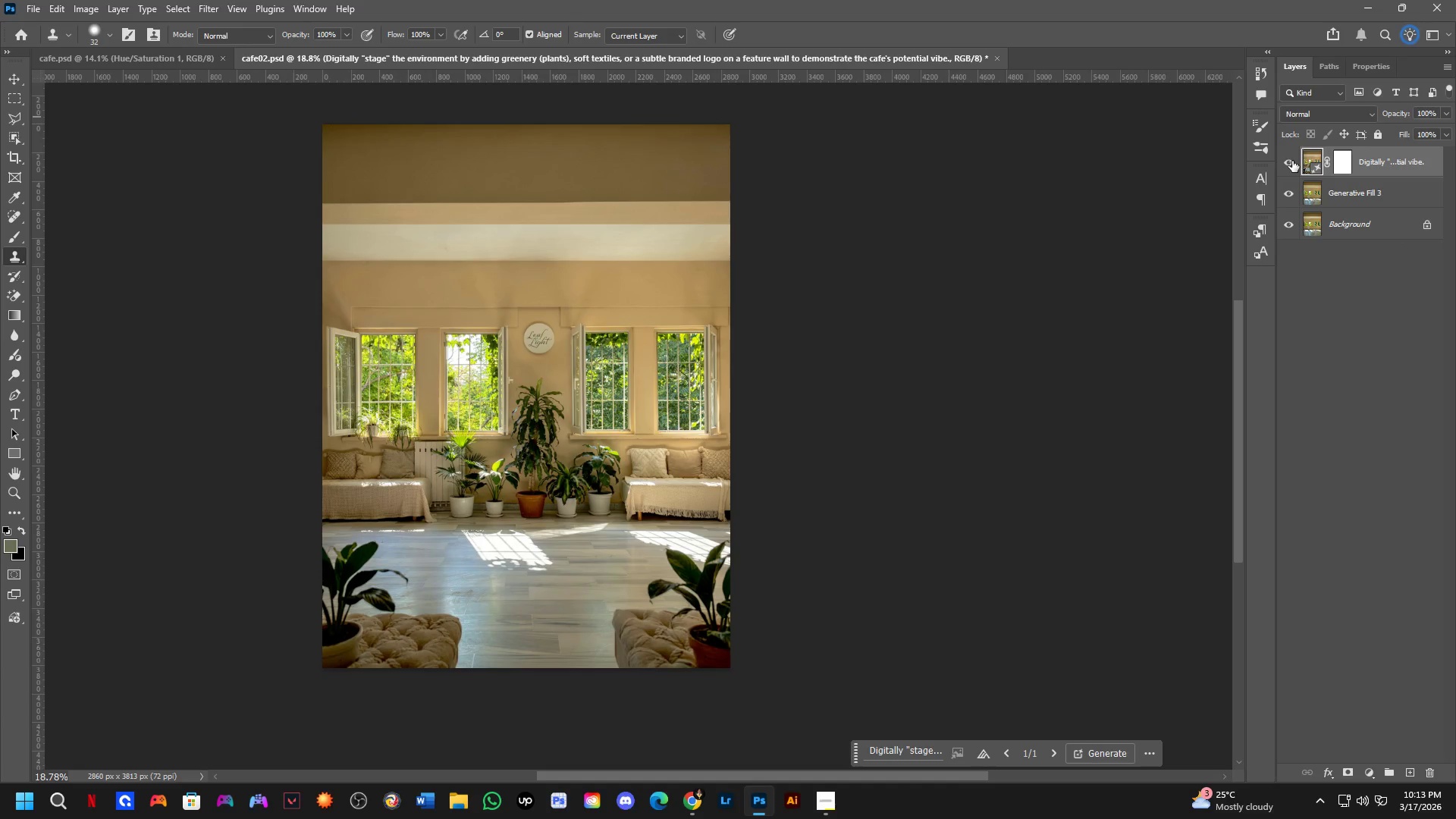 
double_click([1292, 161])
 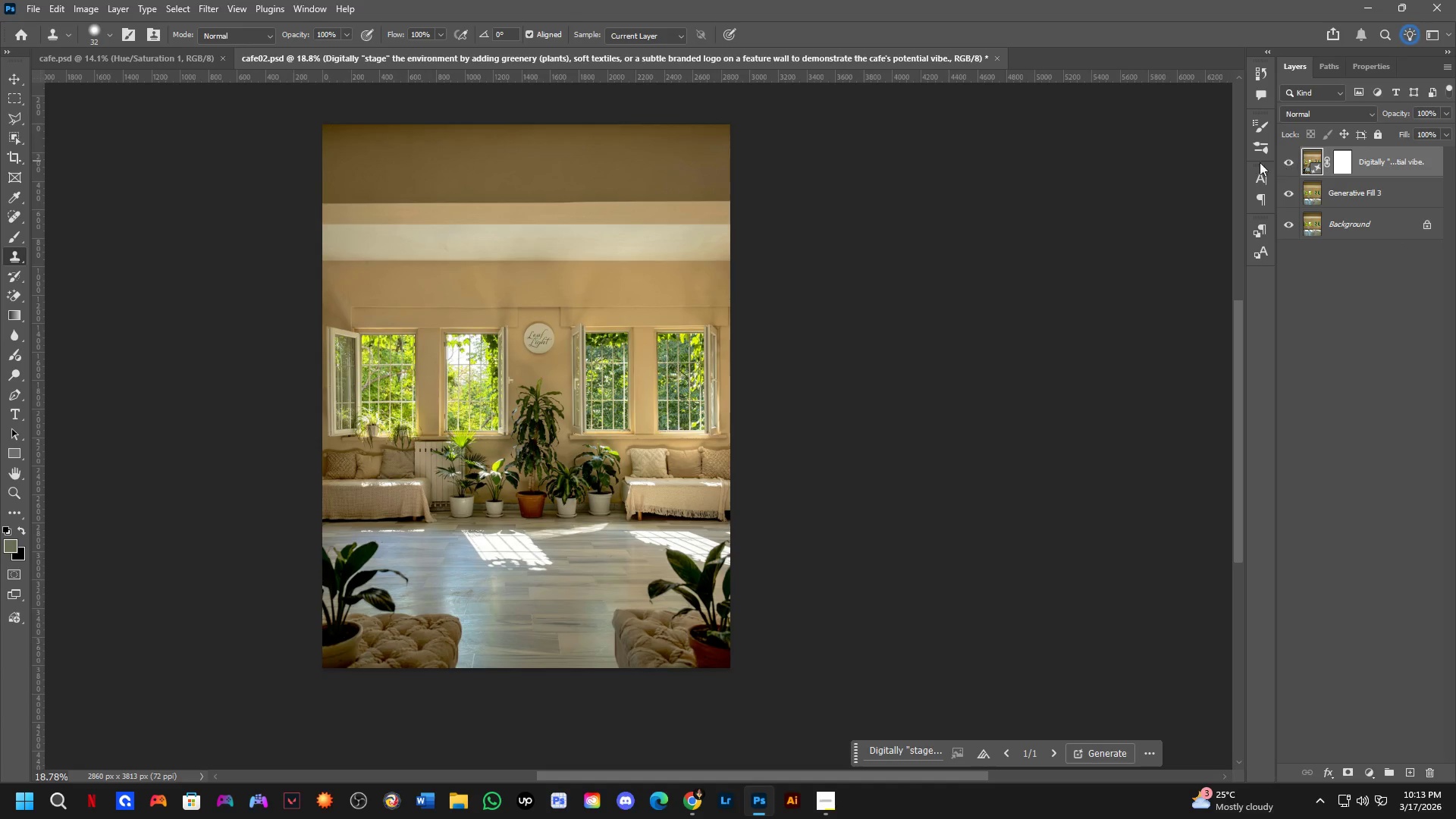 
key(Control+ControlLeft)
 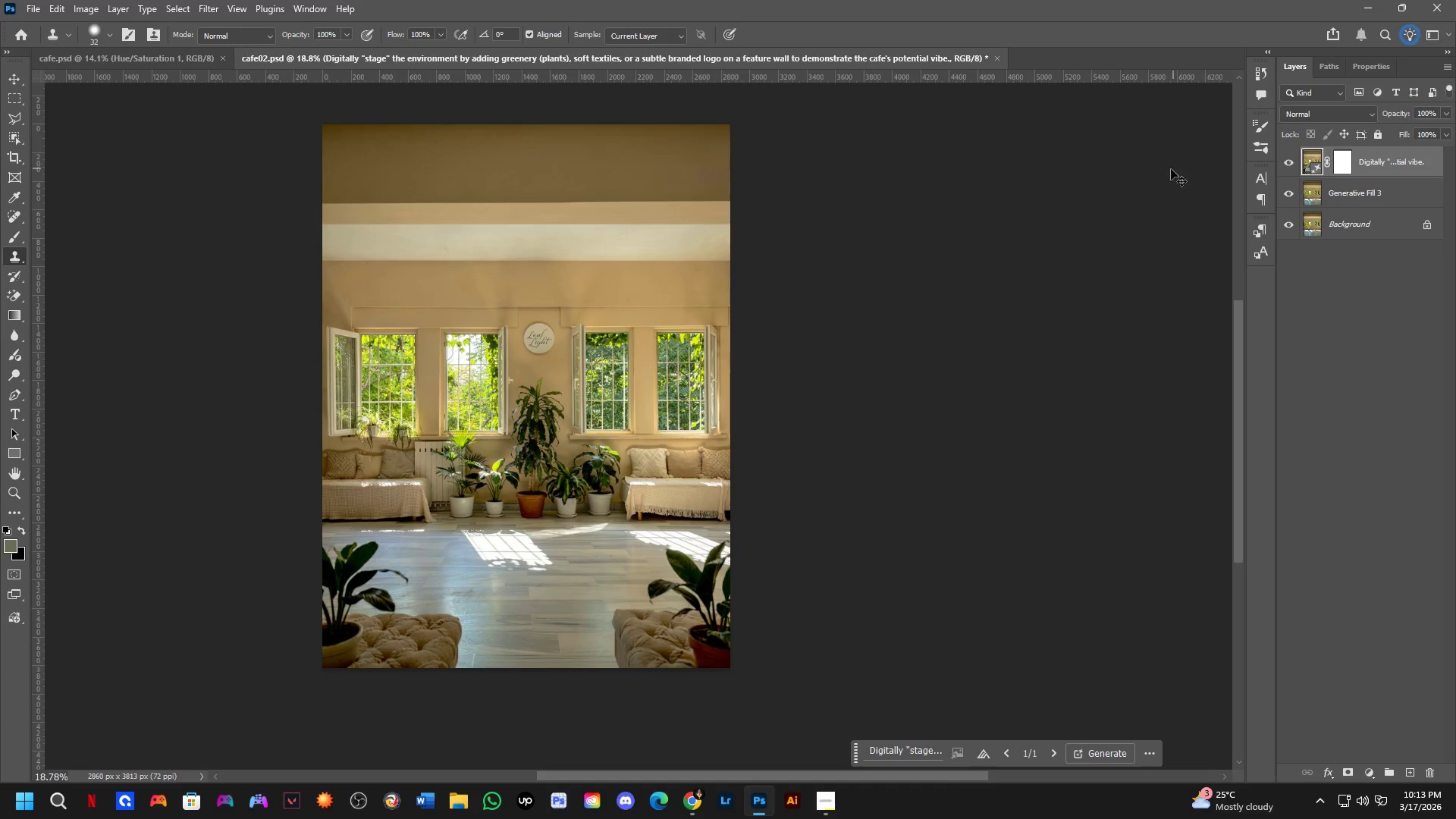 
key(Control+Tab)
 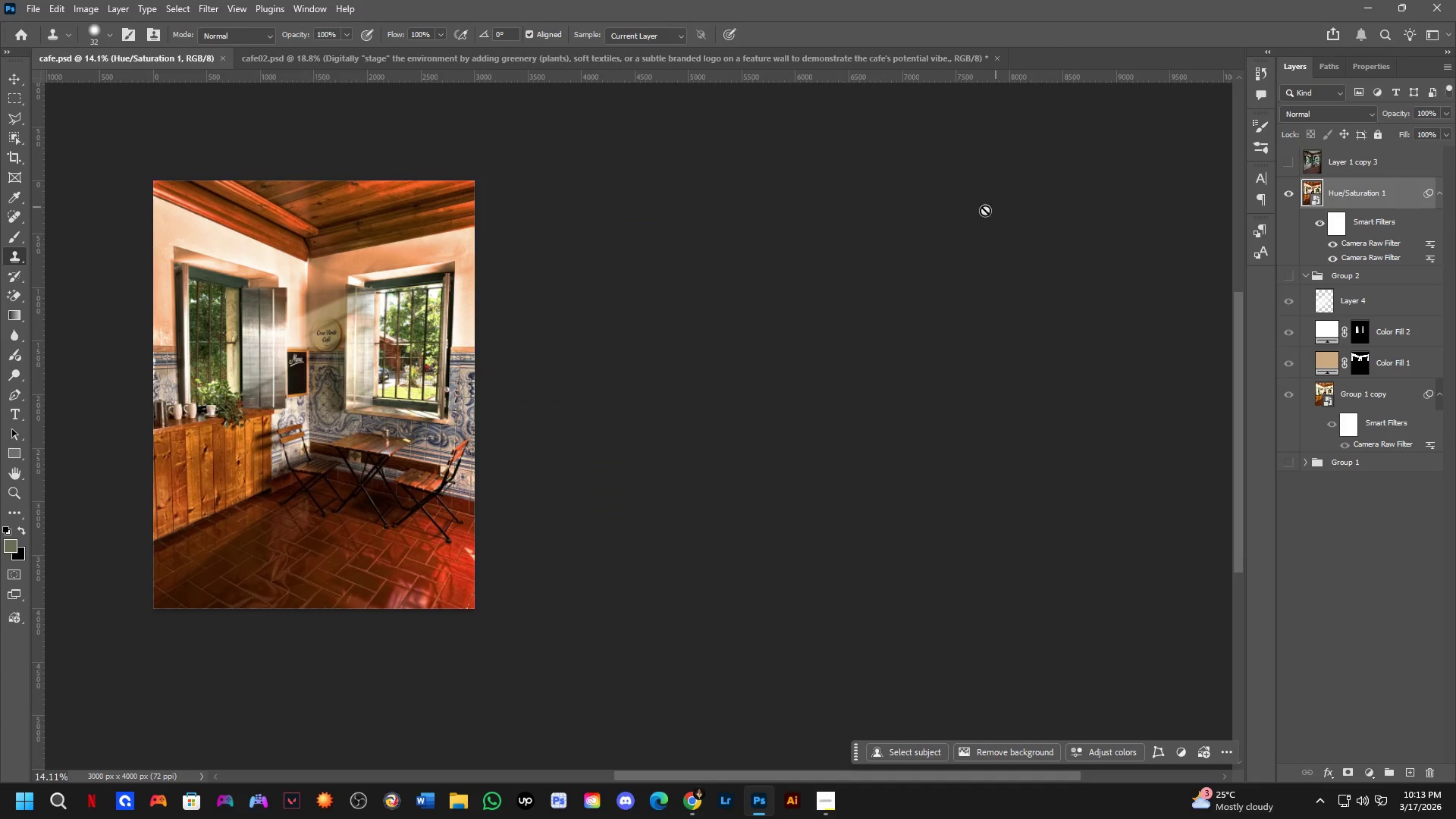 
key(Control+ControlLeft)
 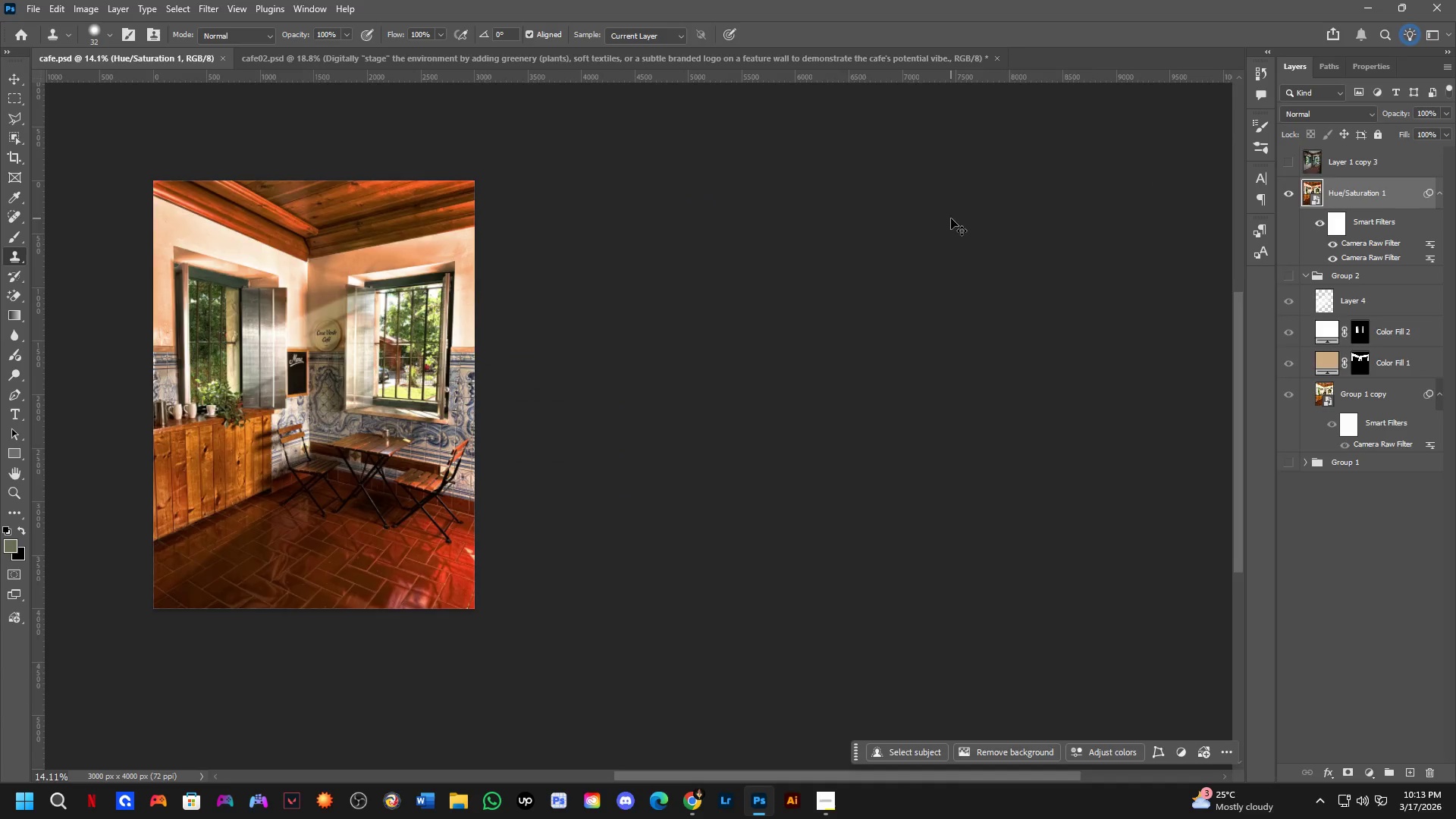 
key(Control+Tab)
 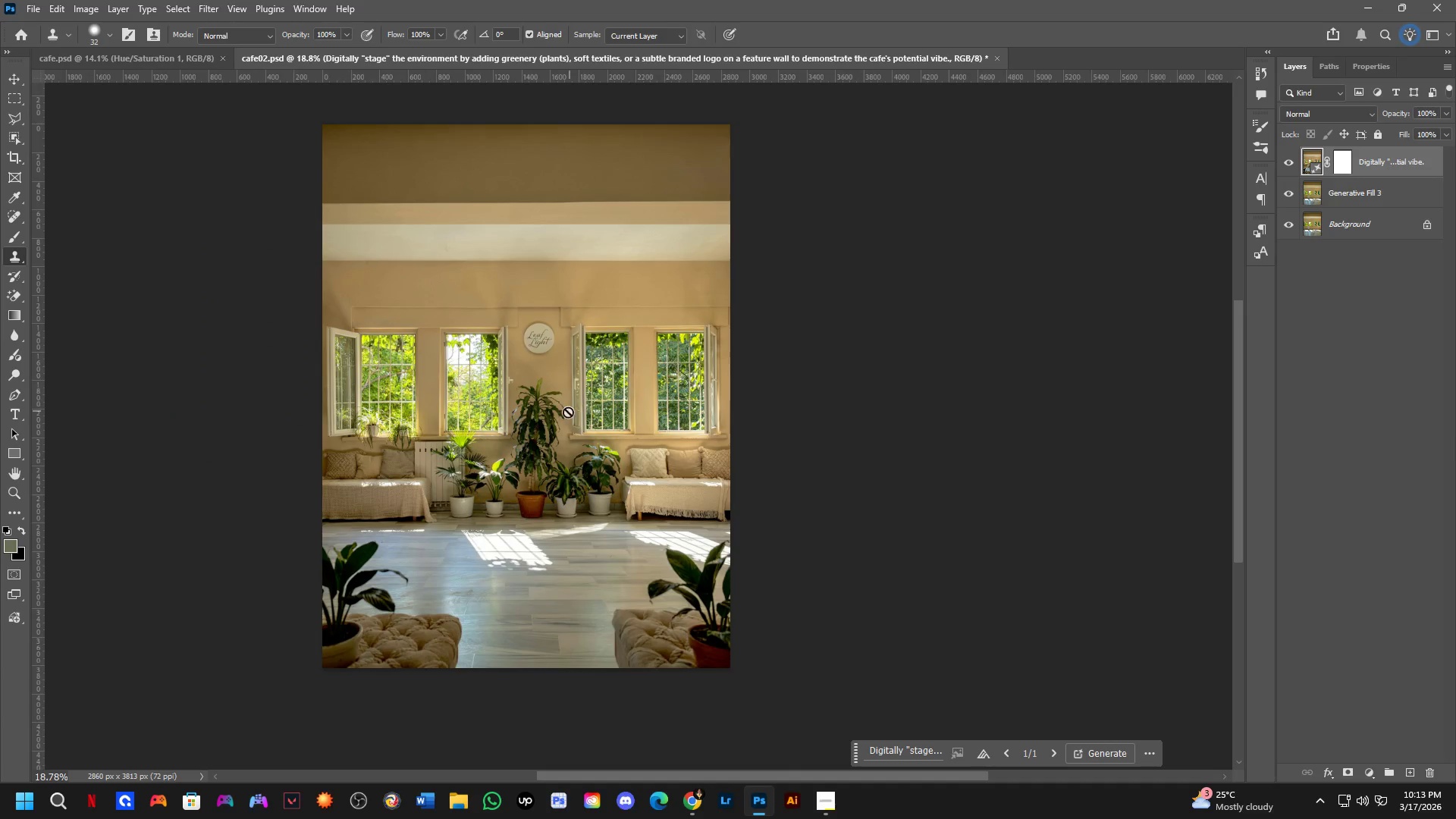 
key(Shift+ShiftLeft)
 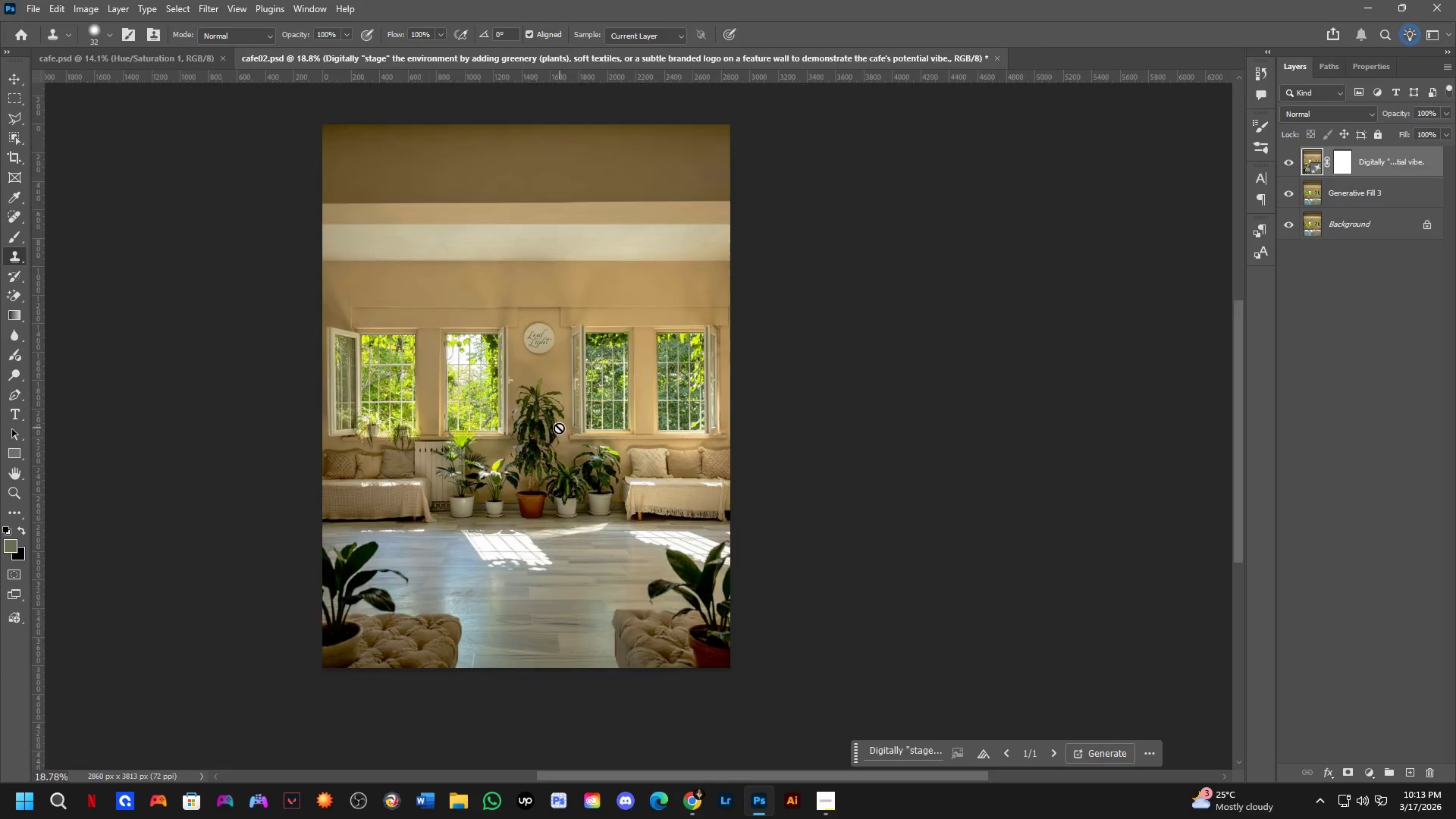 
scroll: coordinate [559, 428], scroll_direction: up, amount: 4.0
 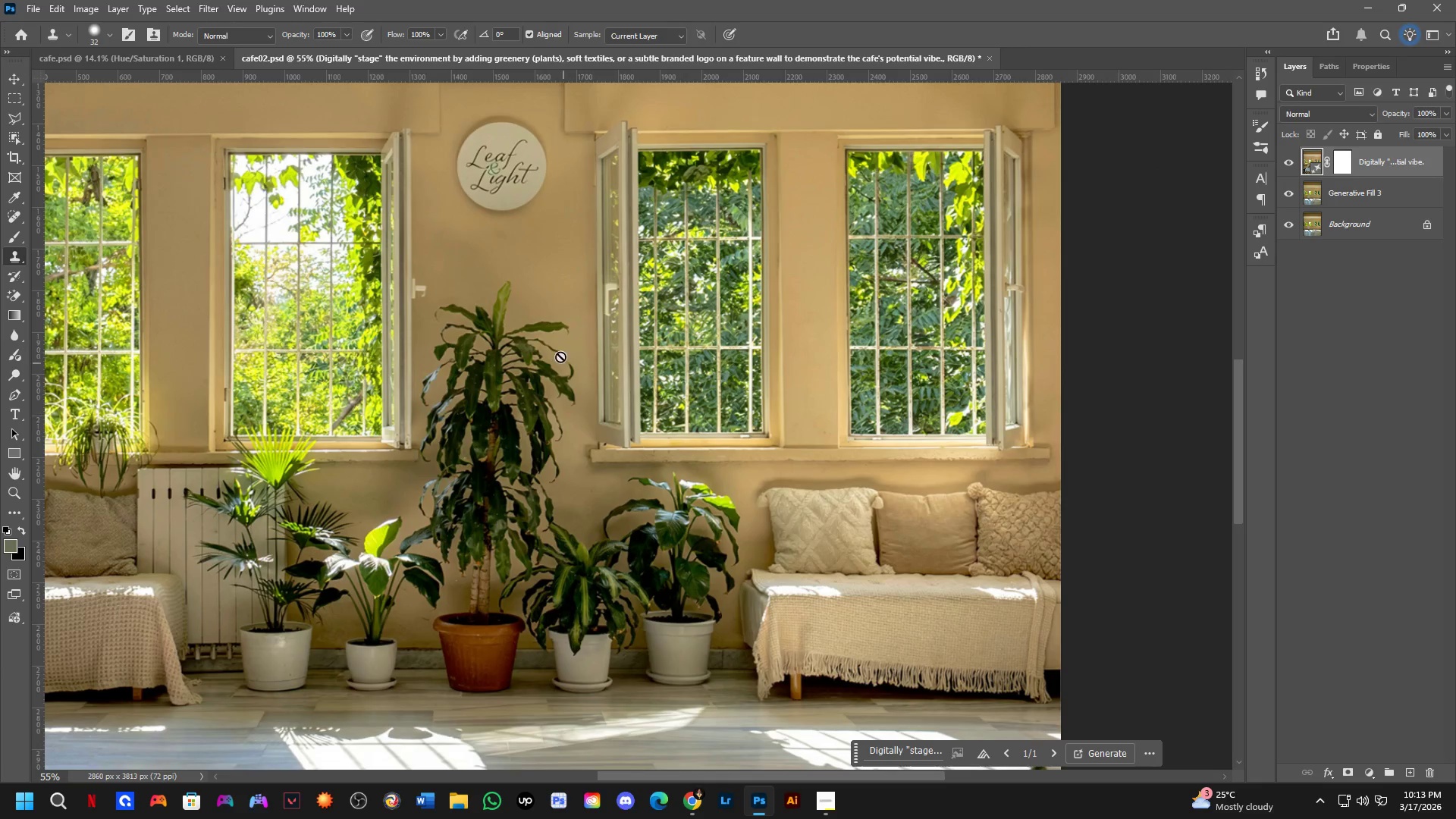 
hold_key(key=Space, duration=0.66)
 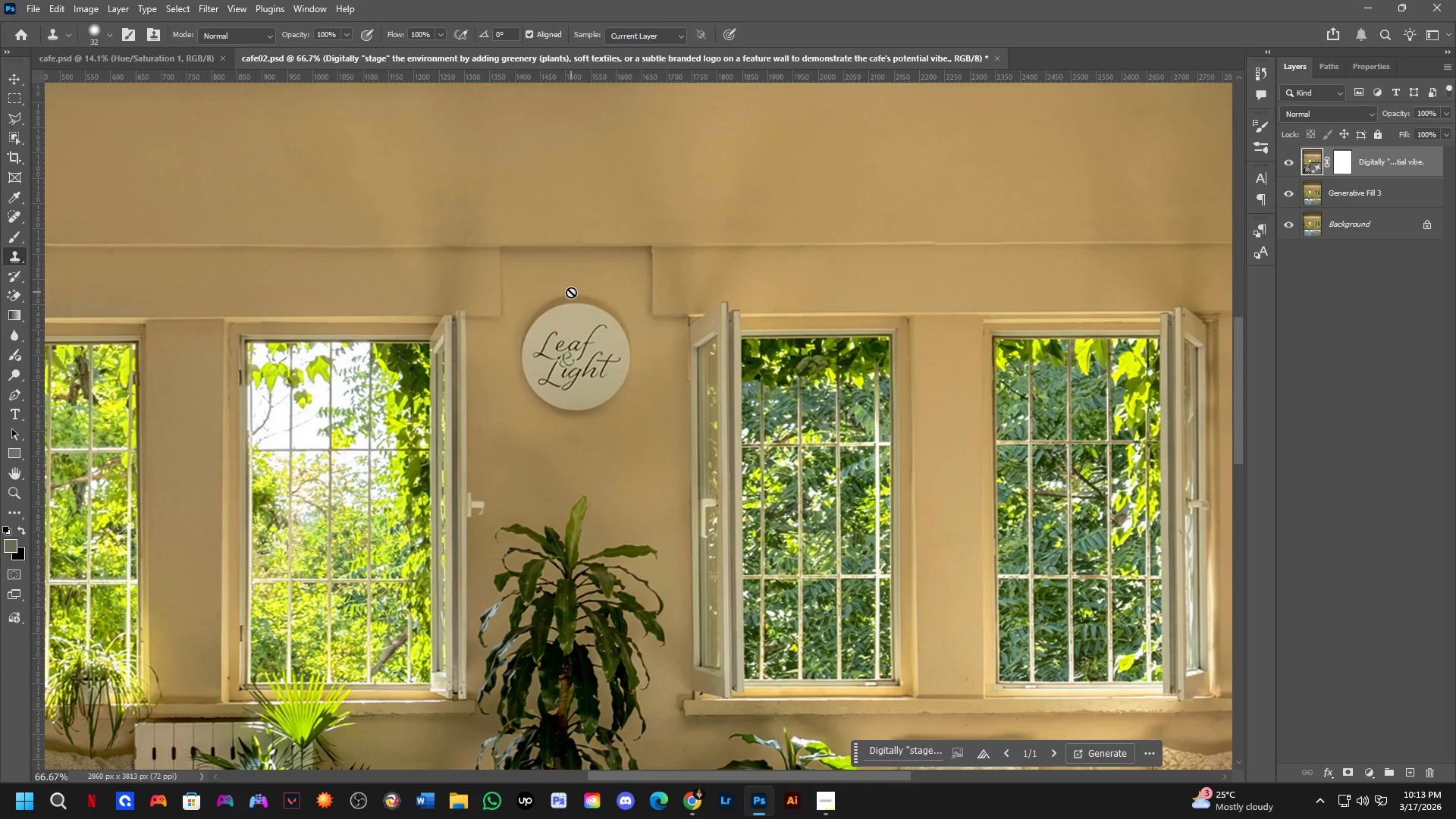 
left_click_drag(start_coordinate=[544, 296], to_coordinate=[604, 417])
 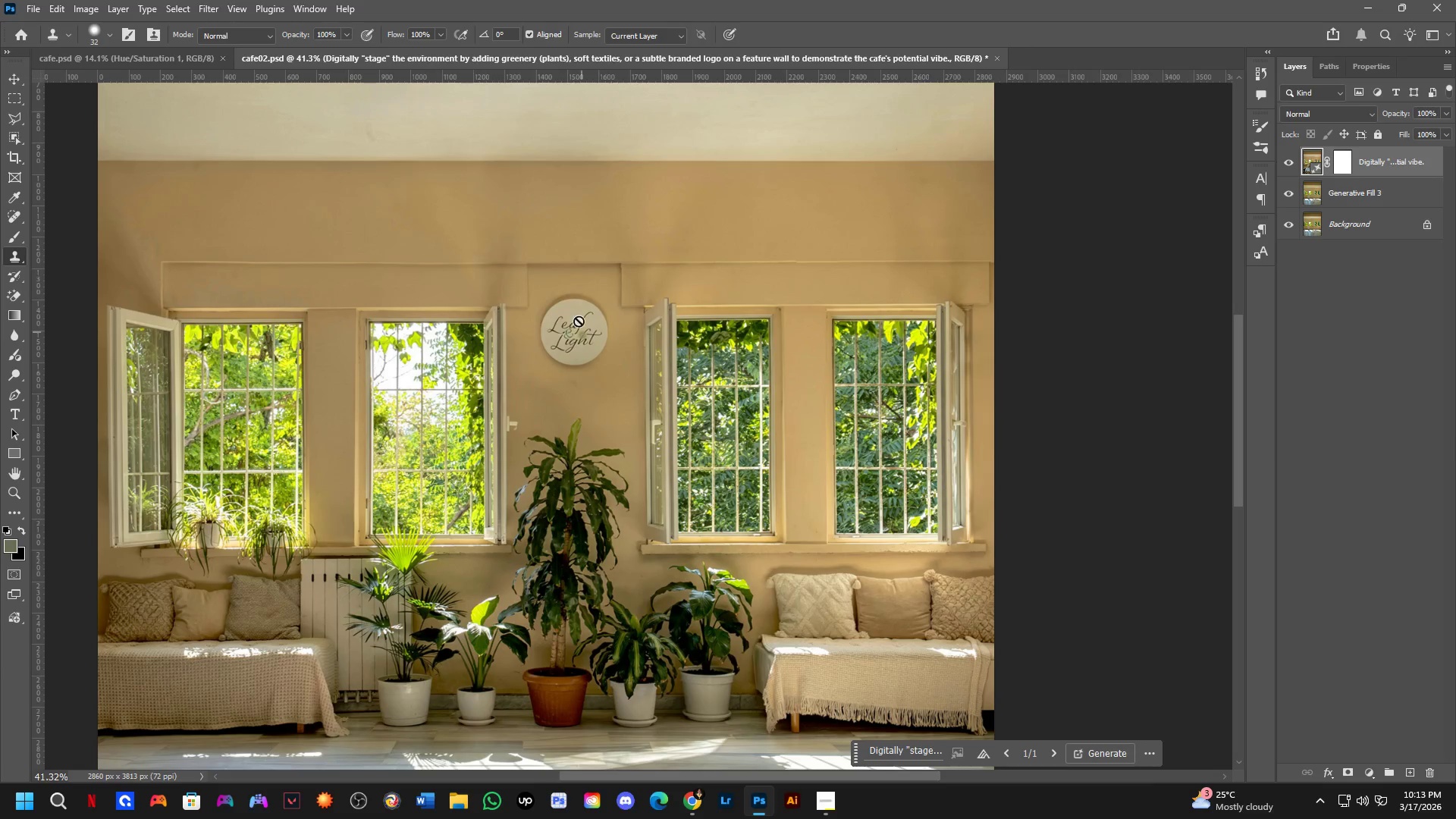 
scroll: coordinate [548, 340], scroll_direction: down, amount: 3.0
 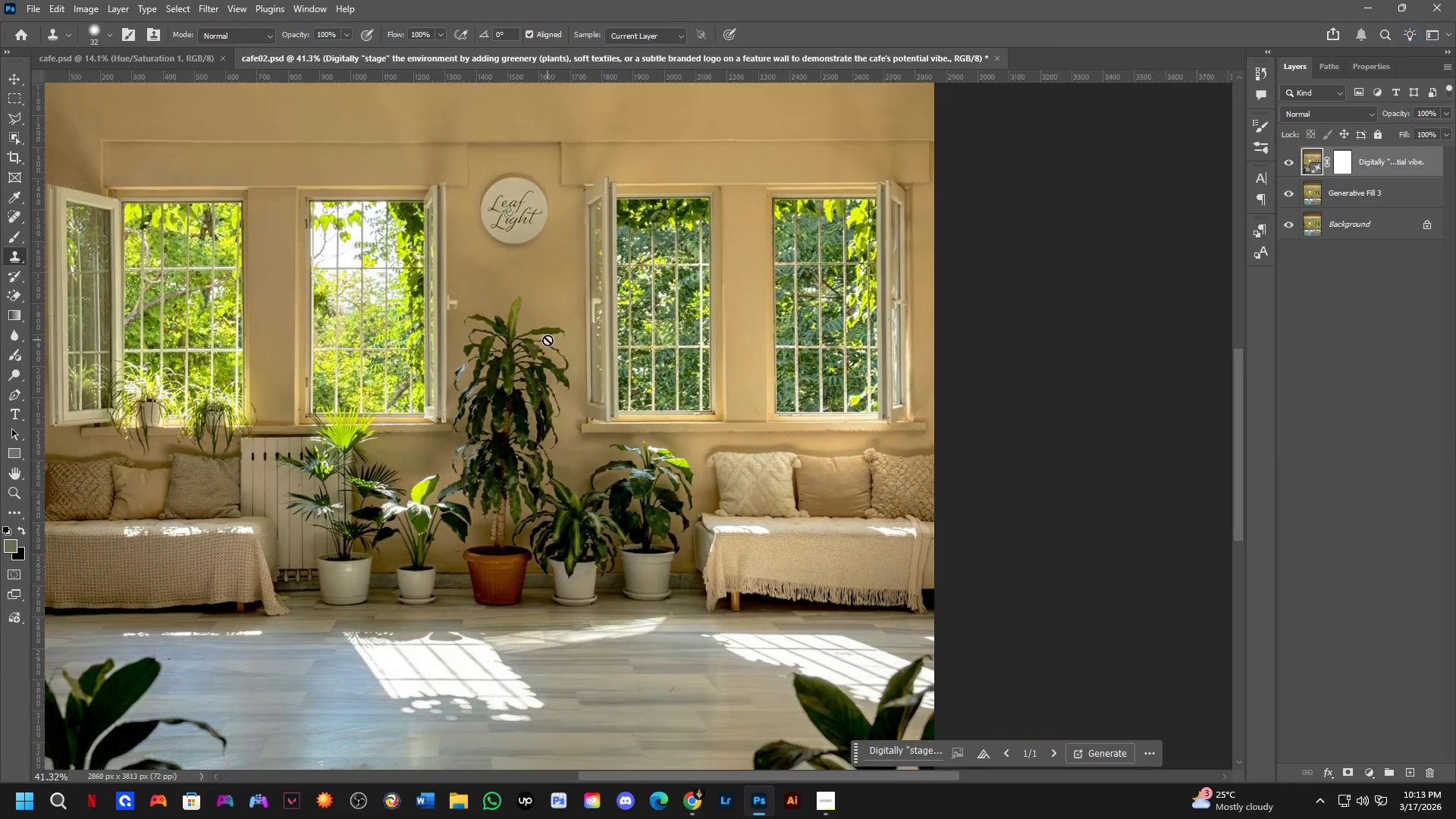 
key(Shift+ShiftLeft)
 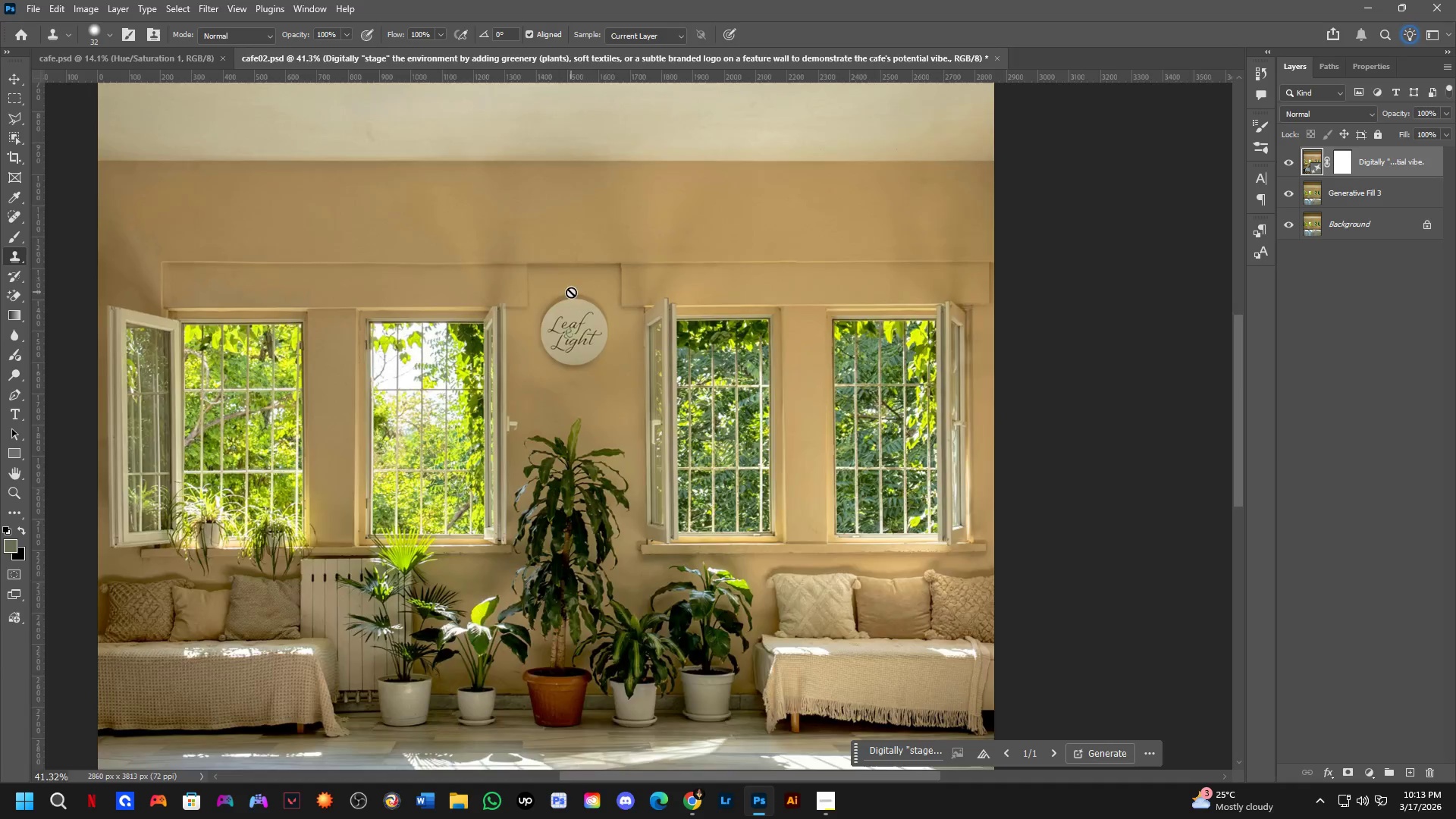 
scroll: coordinate [571, 292], scroll_direction: up, amount: 2.0
 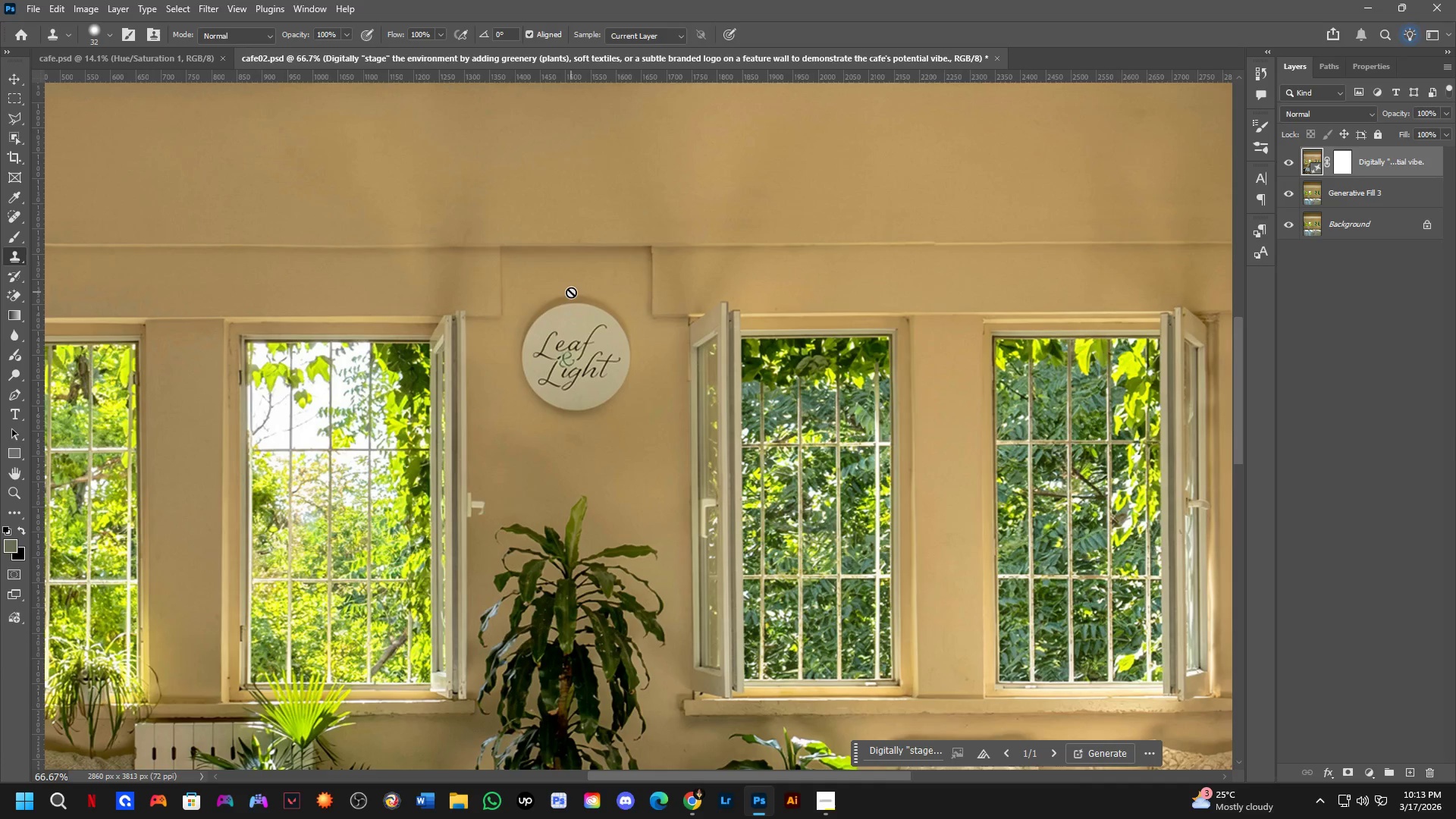 
hold_key(key=Space, duration=0.77)
 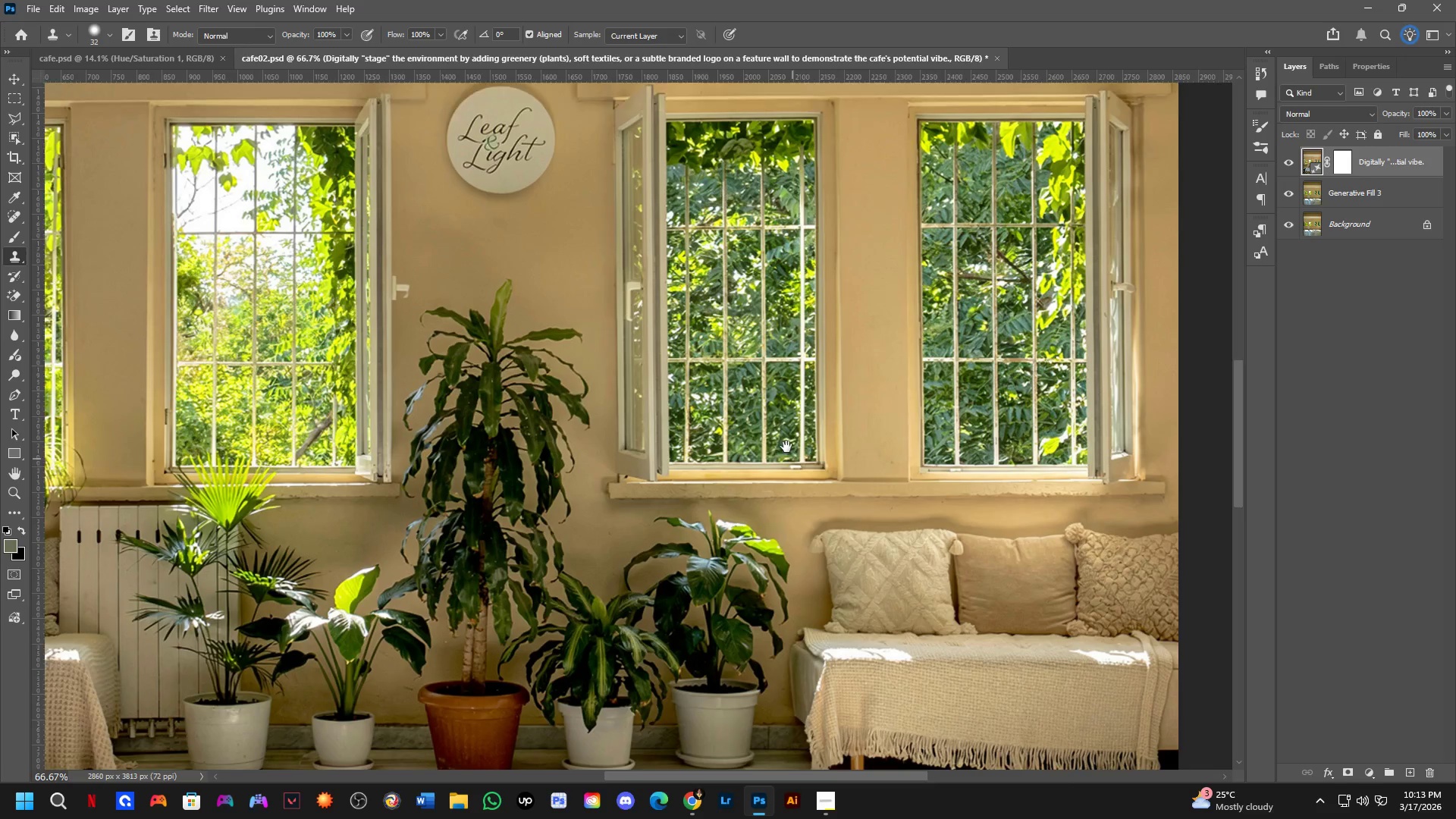 
left_click_drag(start_coordinate=[588, 460], to_coordinate=[566, 298])
 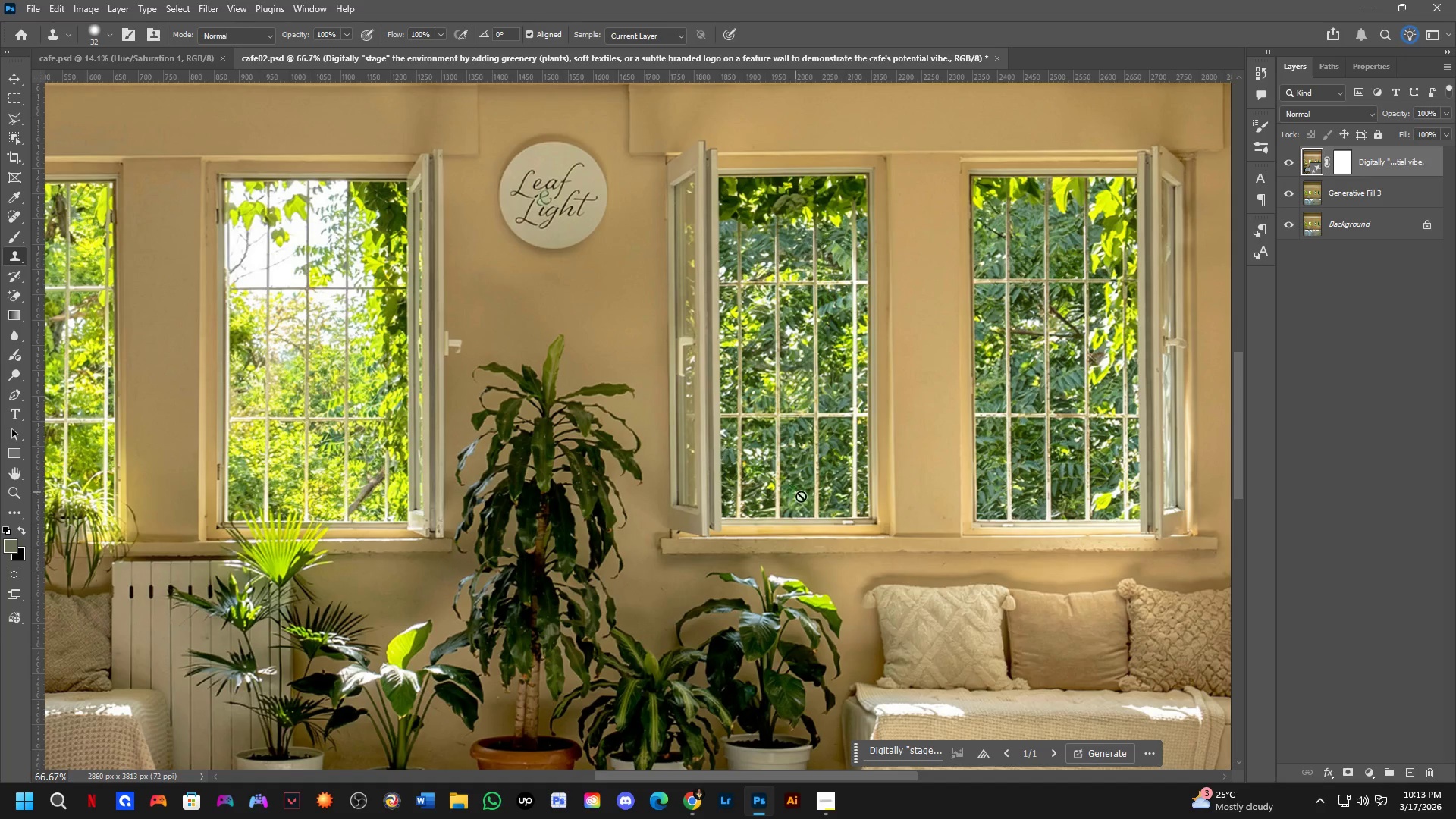 
hold_key(key=Space, duration=1.2)
 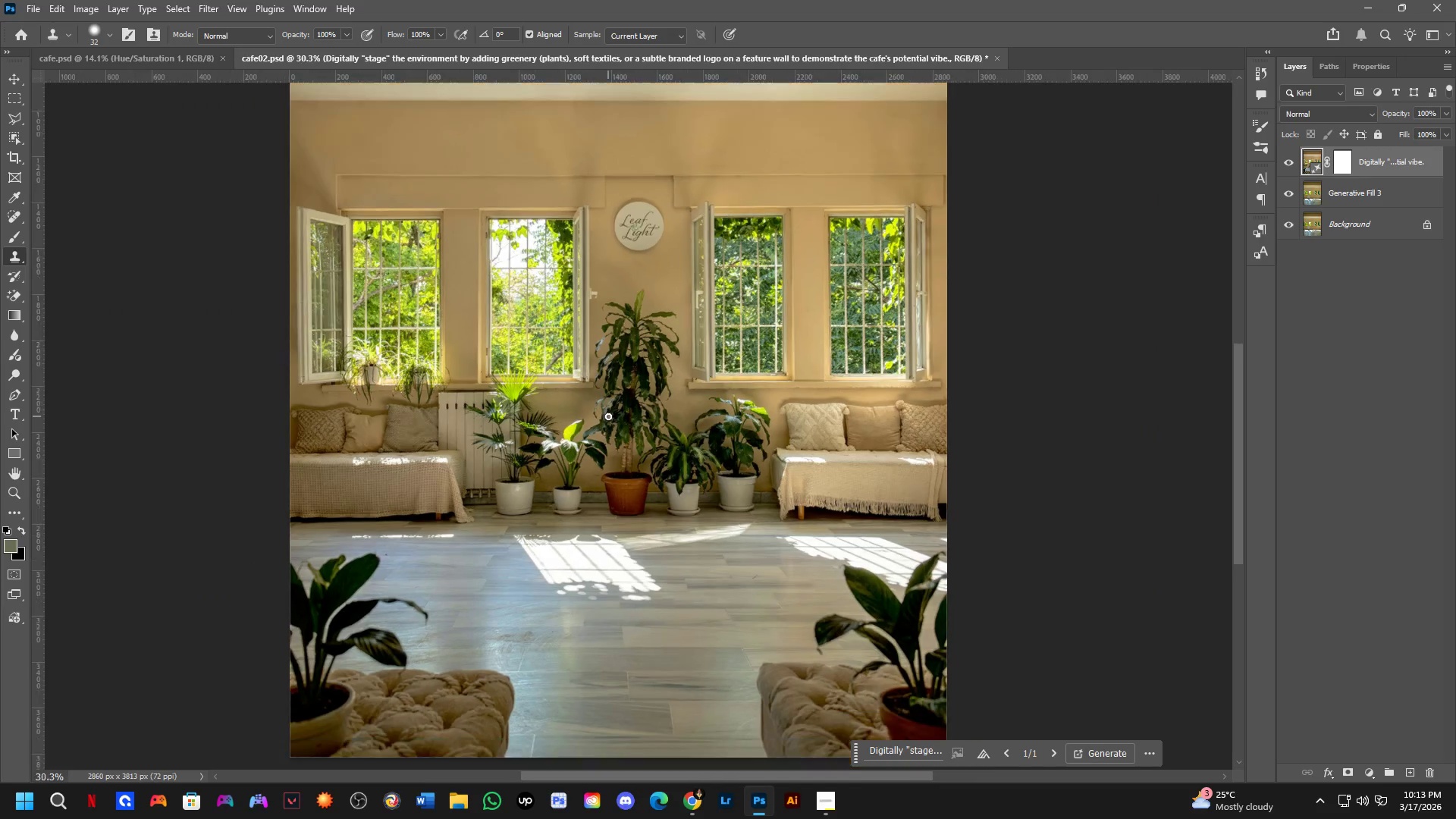 
left_click_drag(start_coordinate=[849, 521], to_coordinate=[783, 438])
 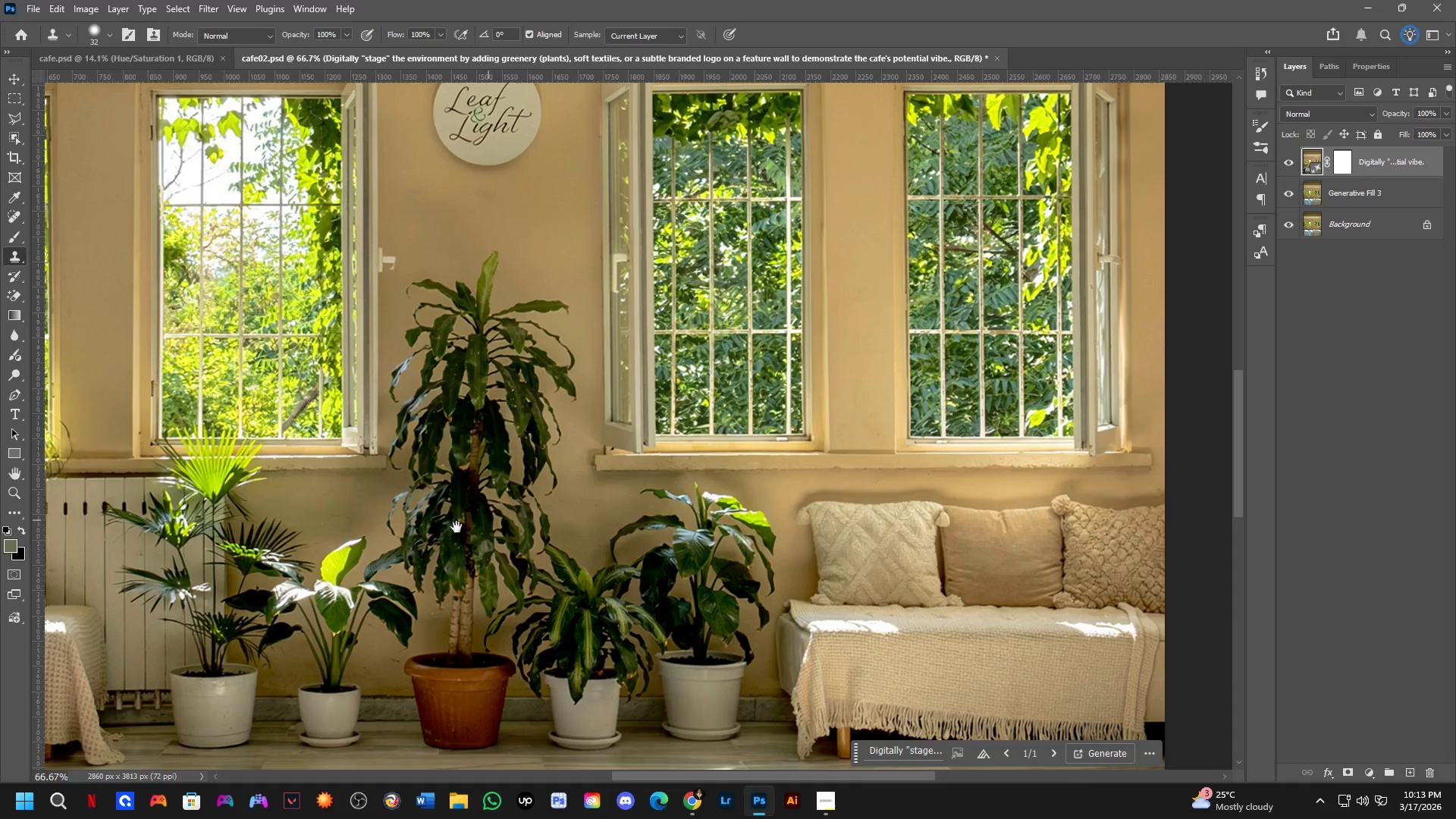 
left_click_drag(start_coordinate=[442, 528], to_coordinate=[630, 416])